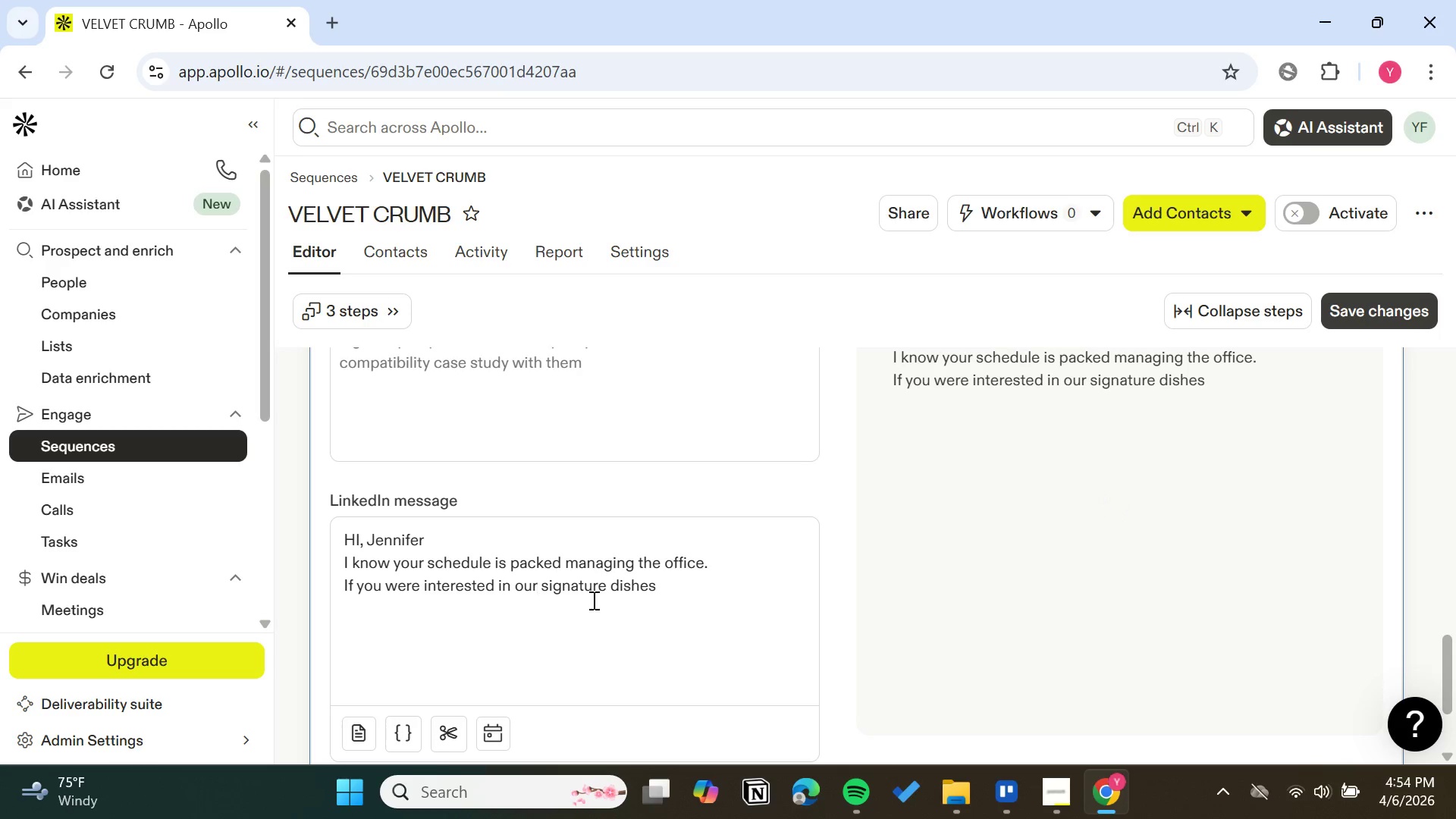 
wait(8.73)
 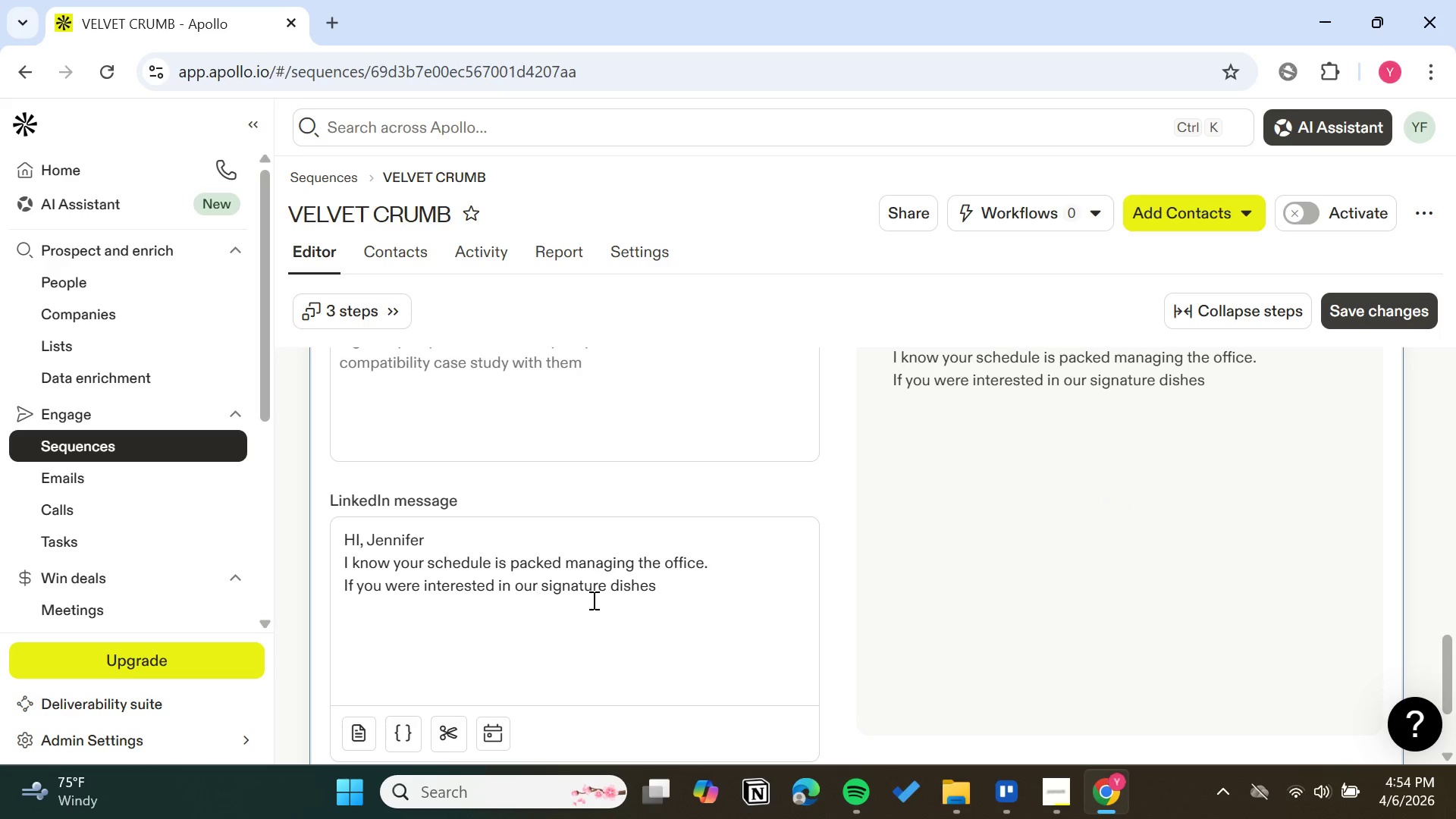 
left_click([655, 588])
 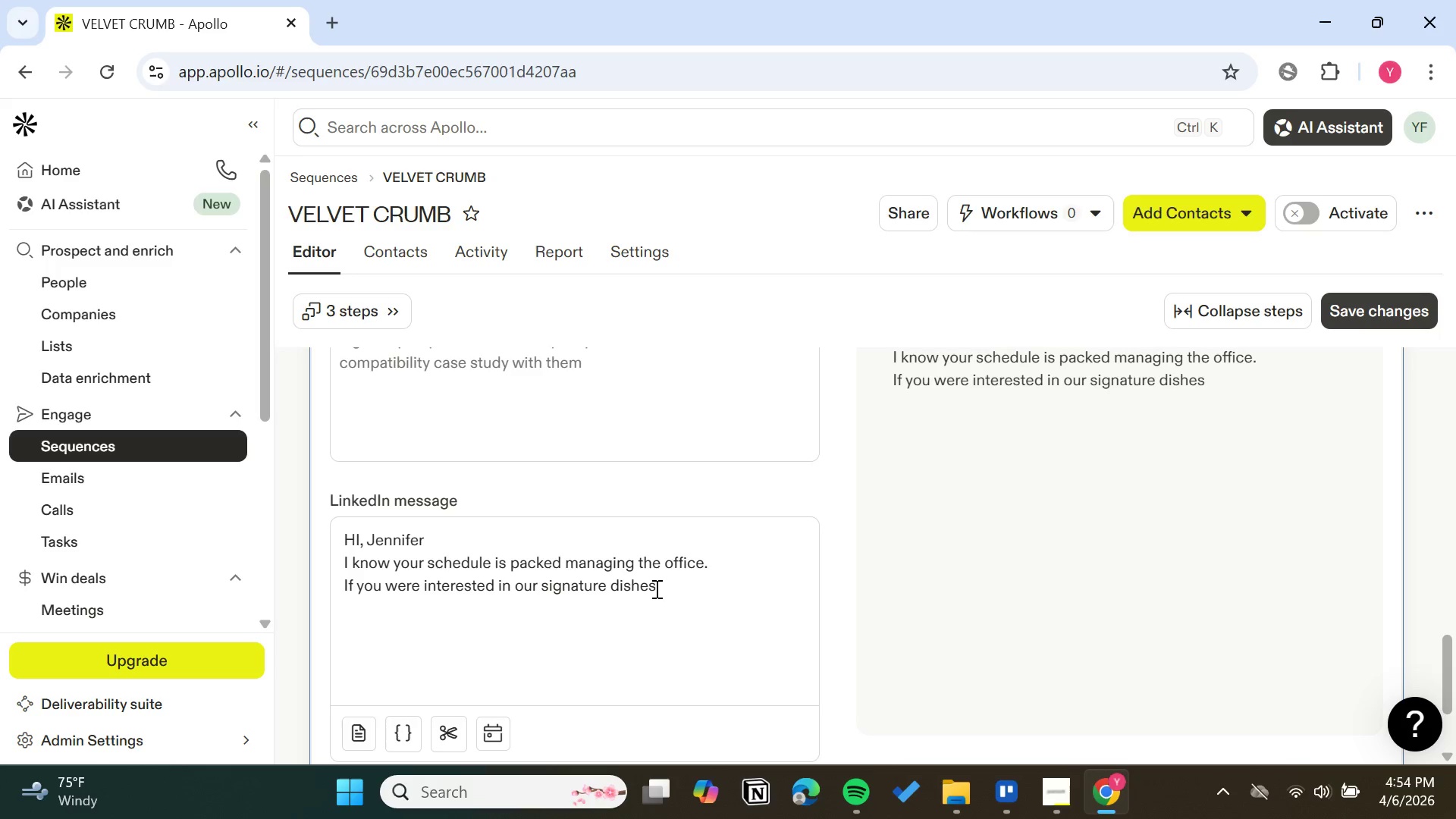 
type(, I could )
 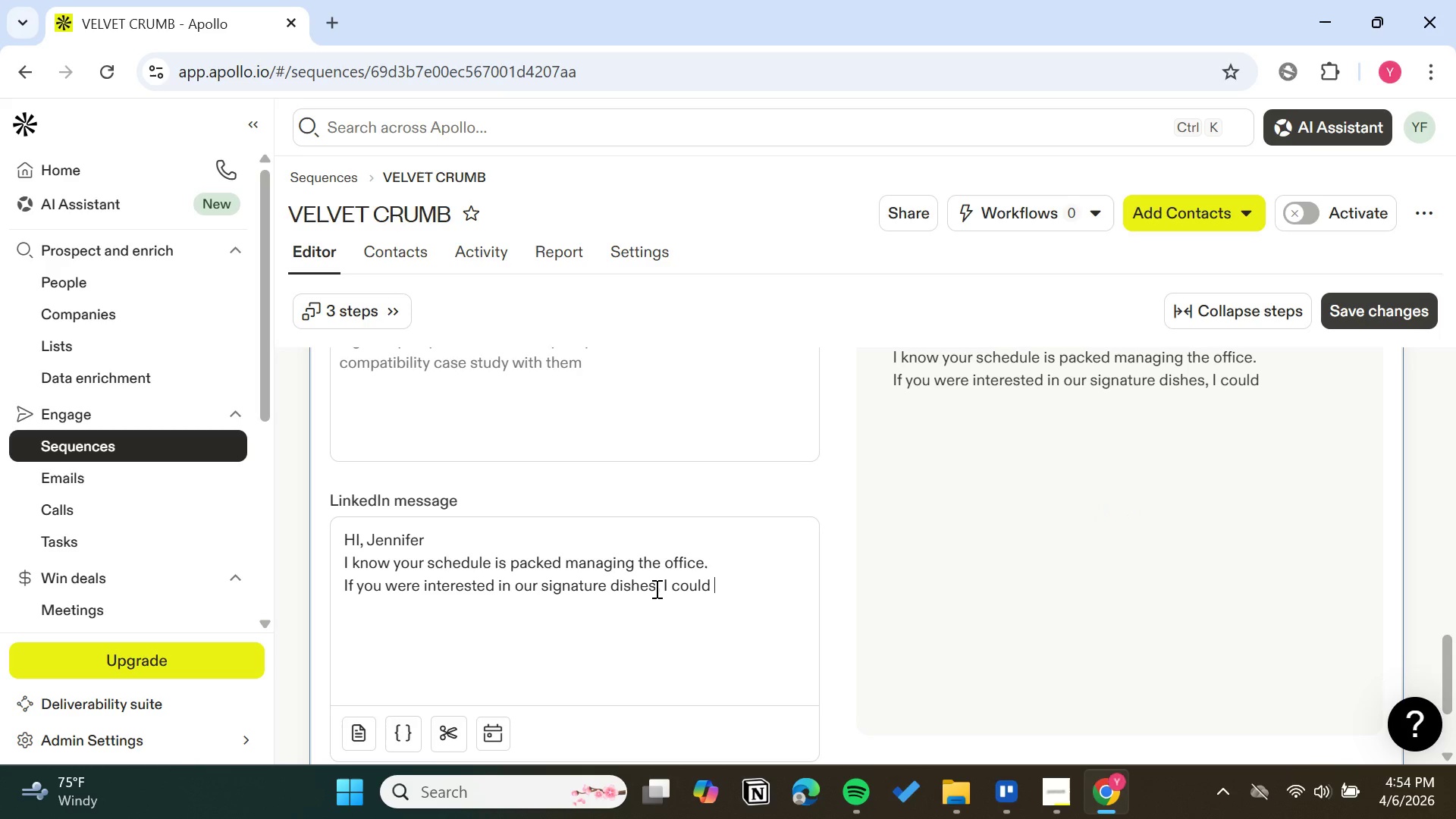 
wait(7.3)
 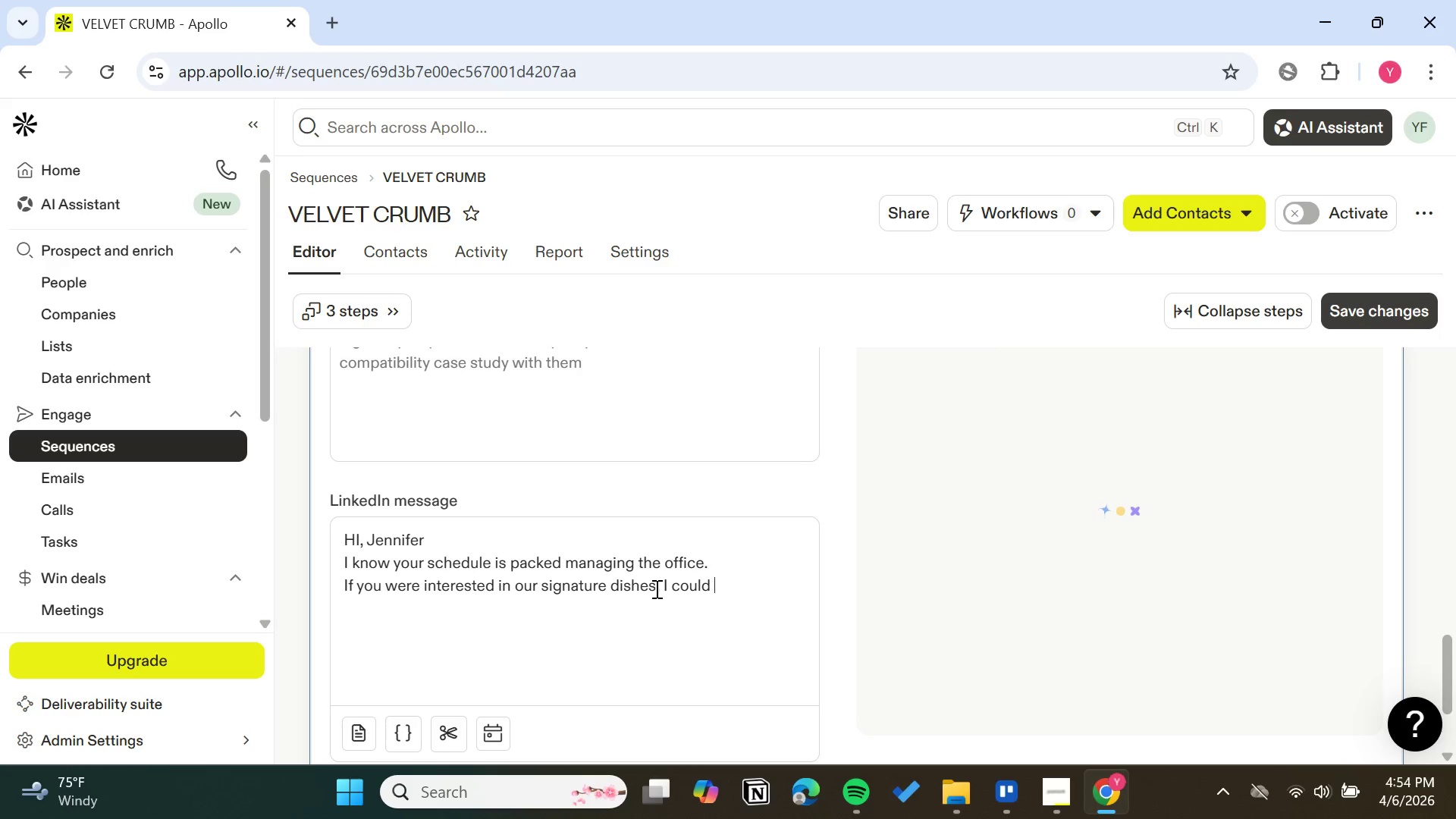 
type(do a )
 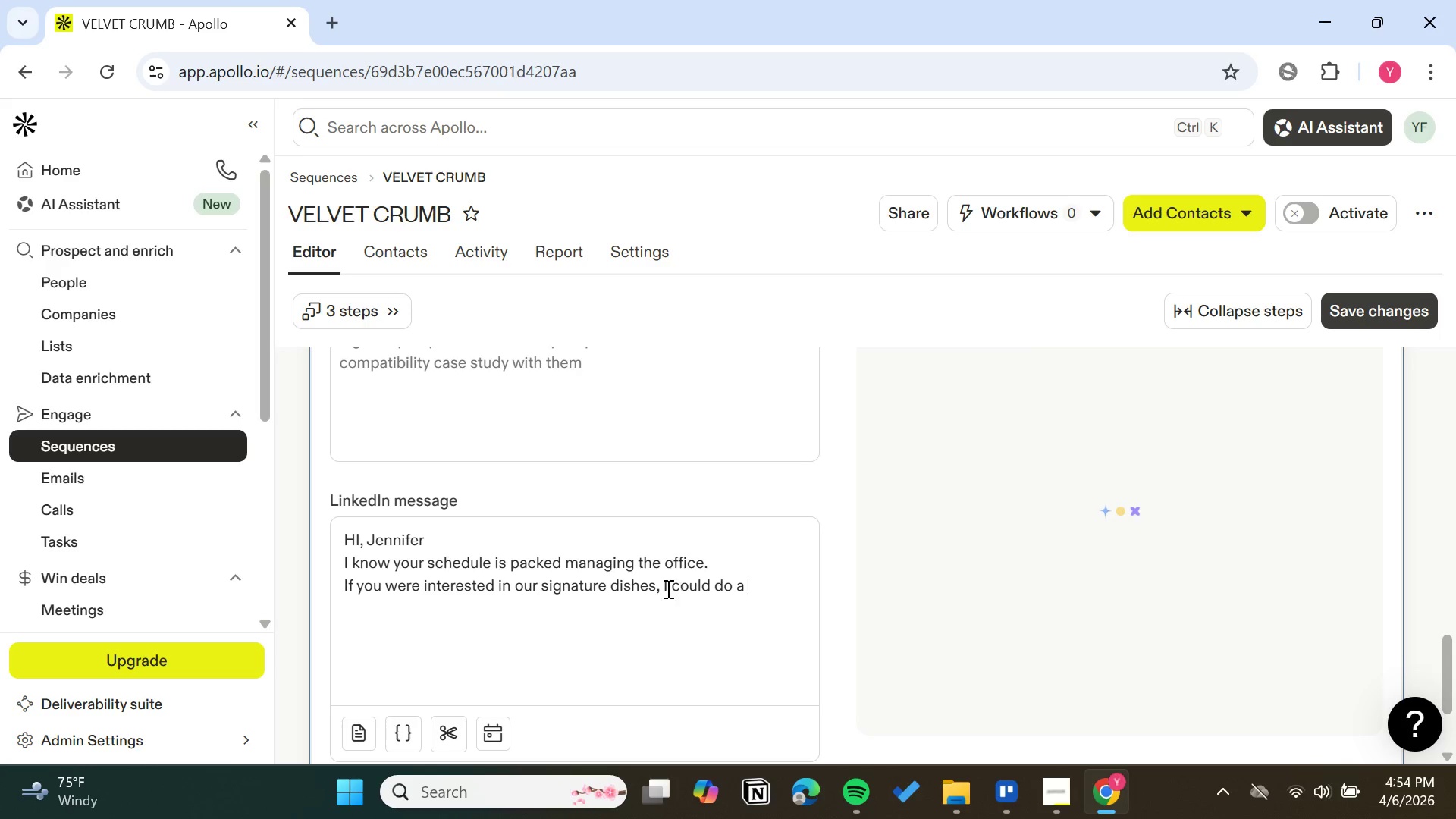 
left_click([667, 587])
 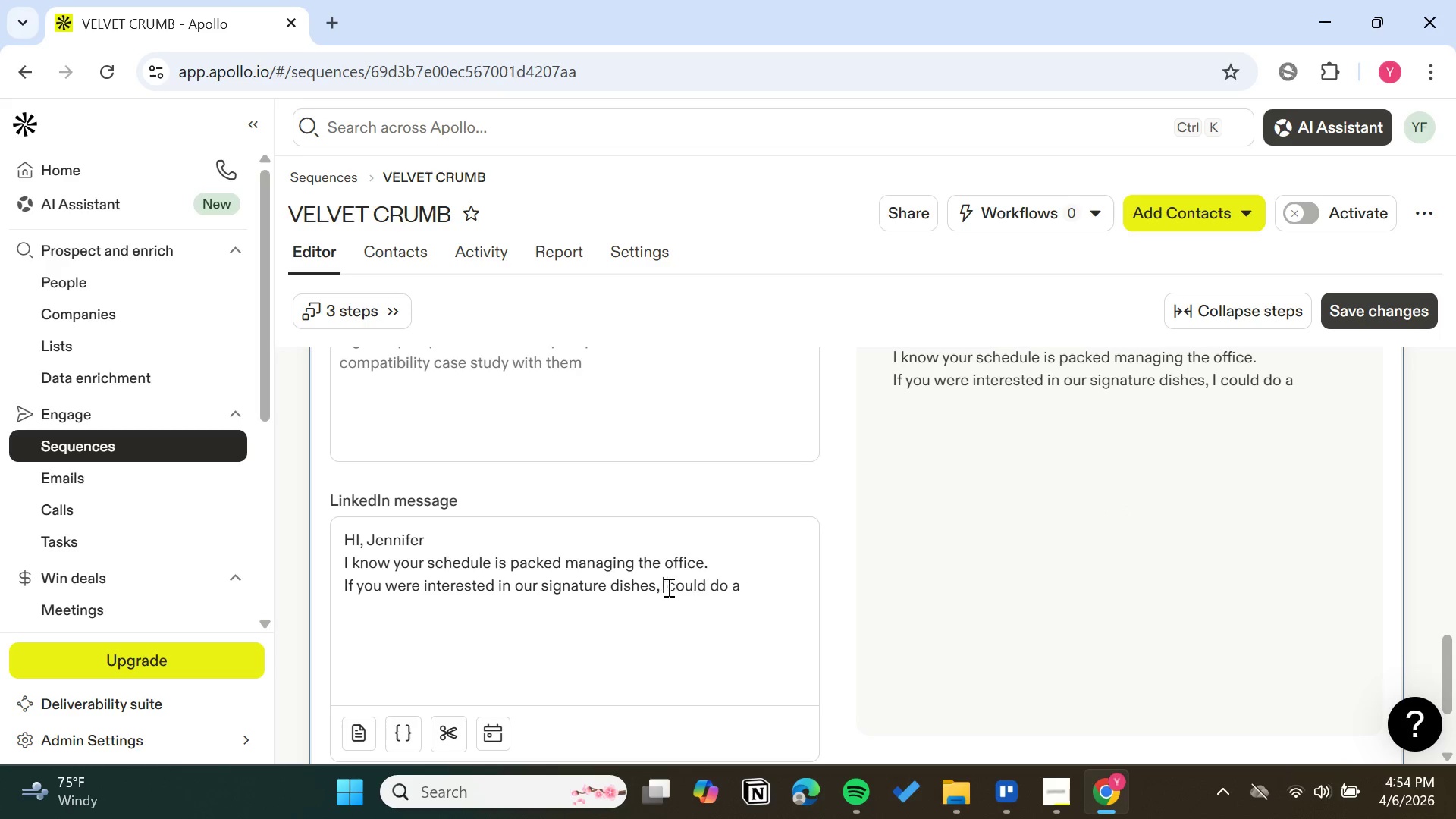 
key(Backspace)
type(ypu)
 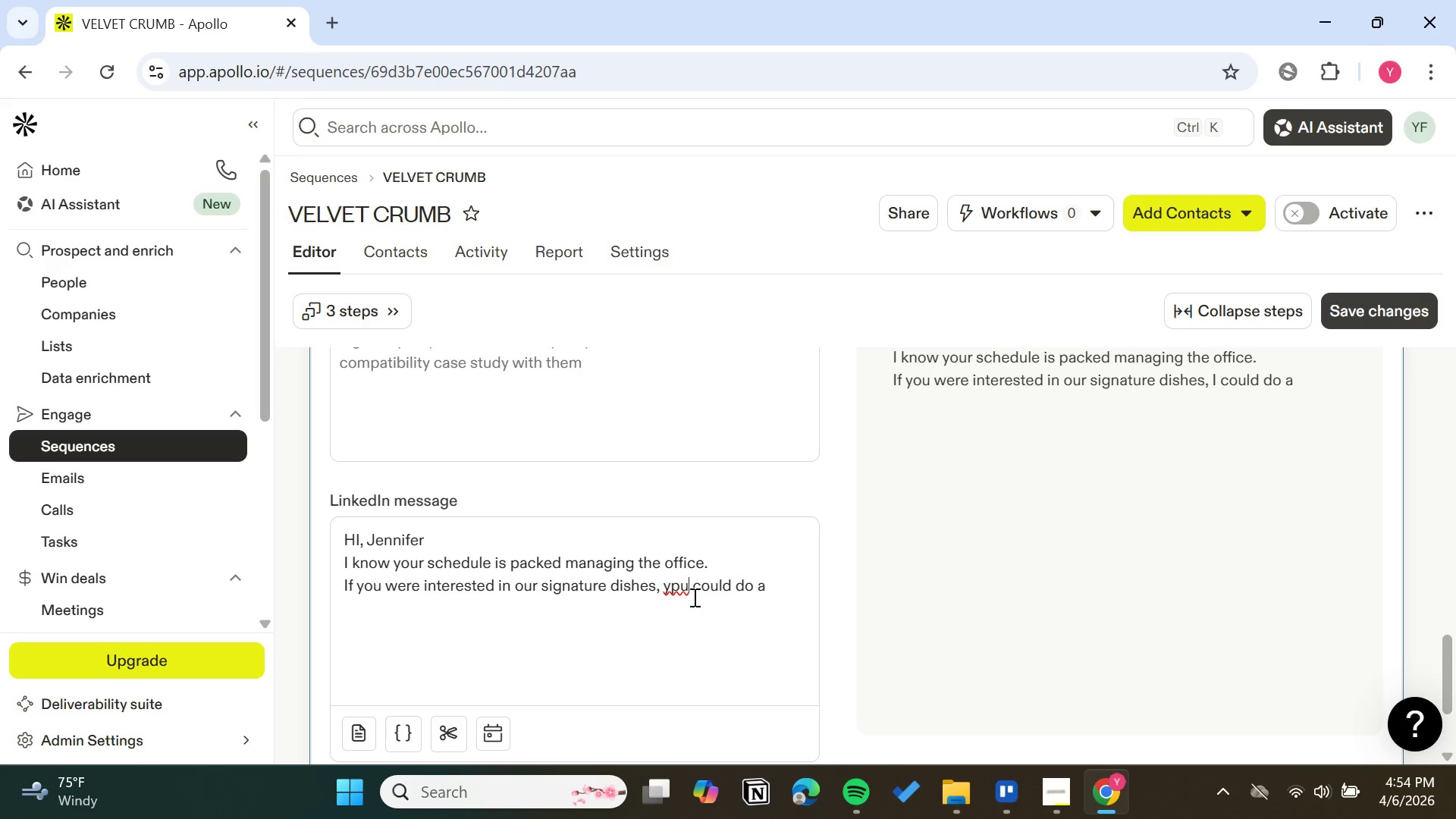 
key(ArrowLeft)
 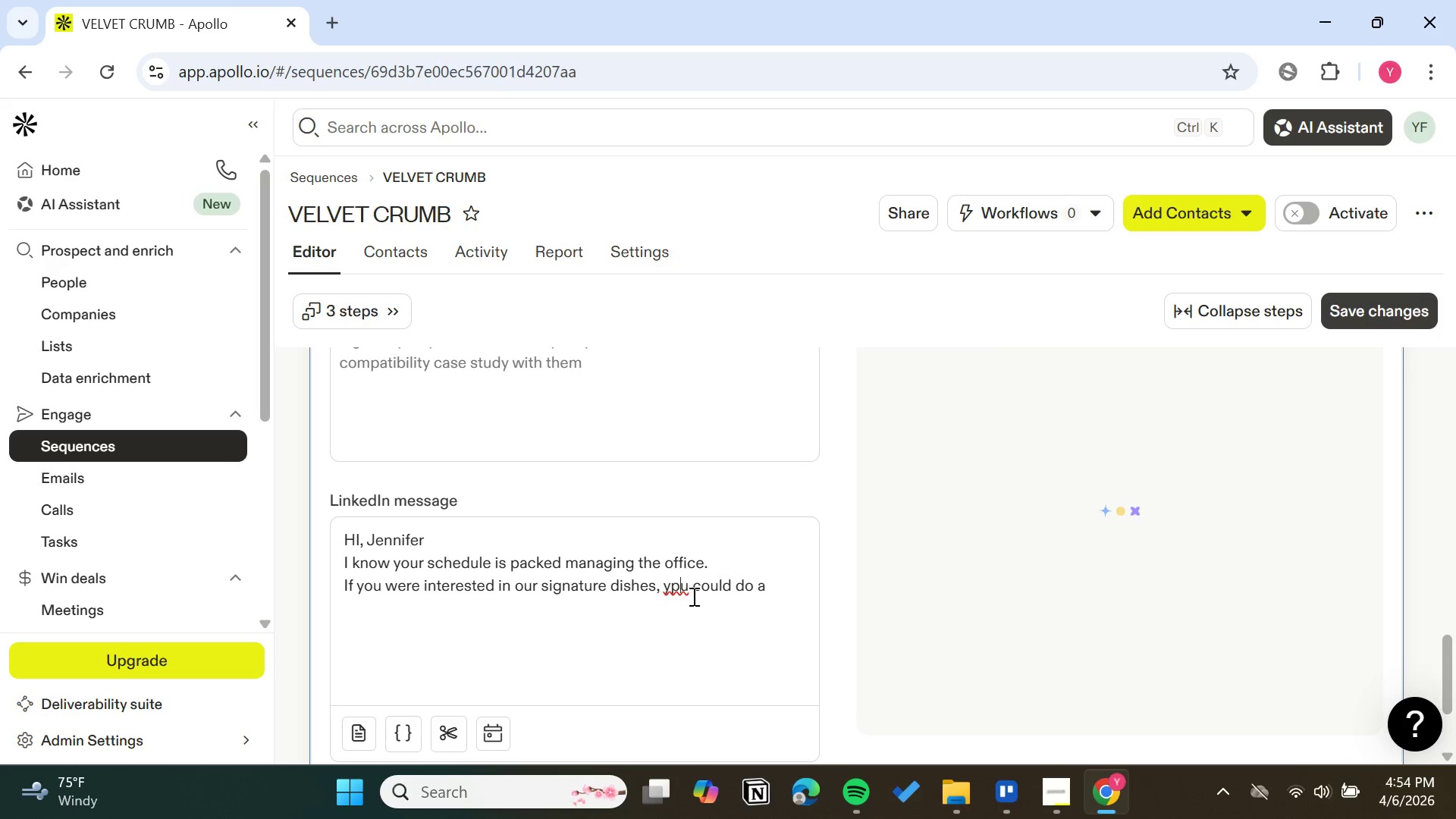 
key(ArrowLeft)
 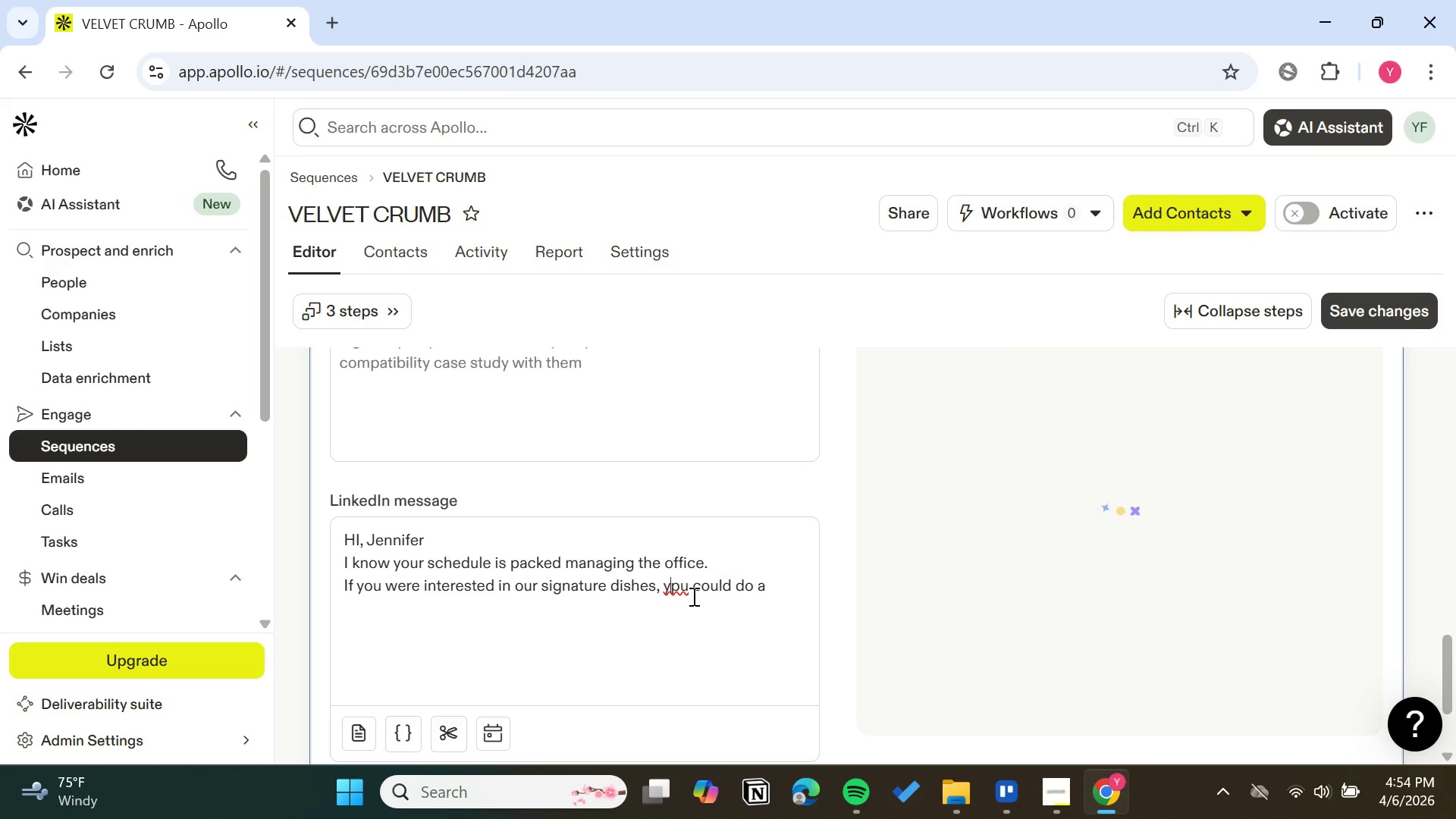 
key(Backspace)
 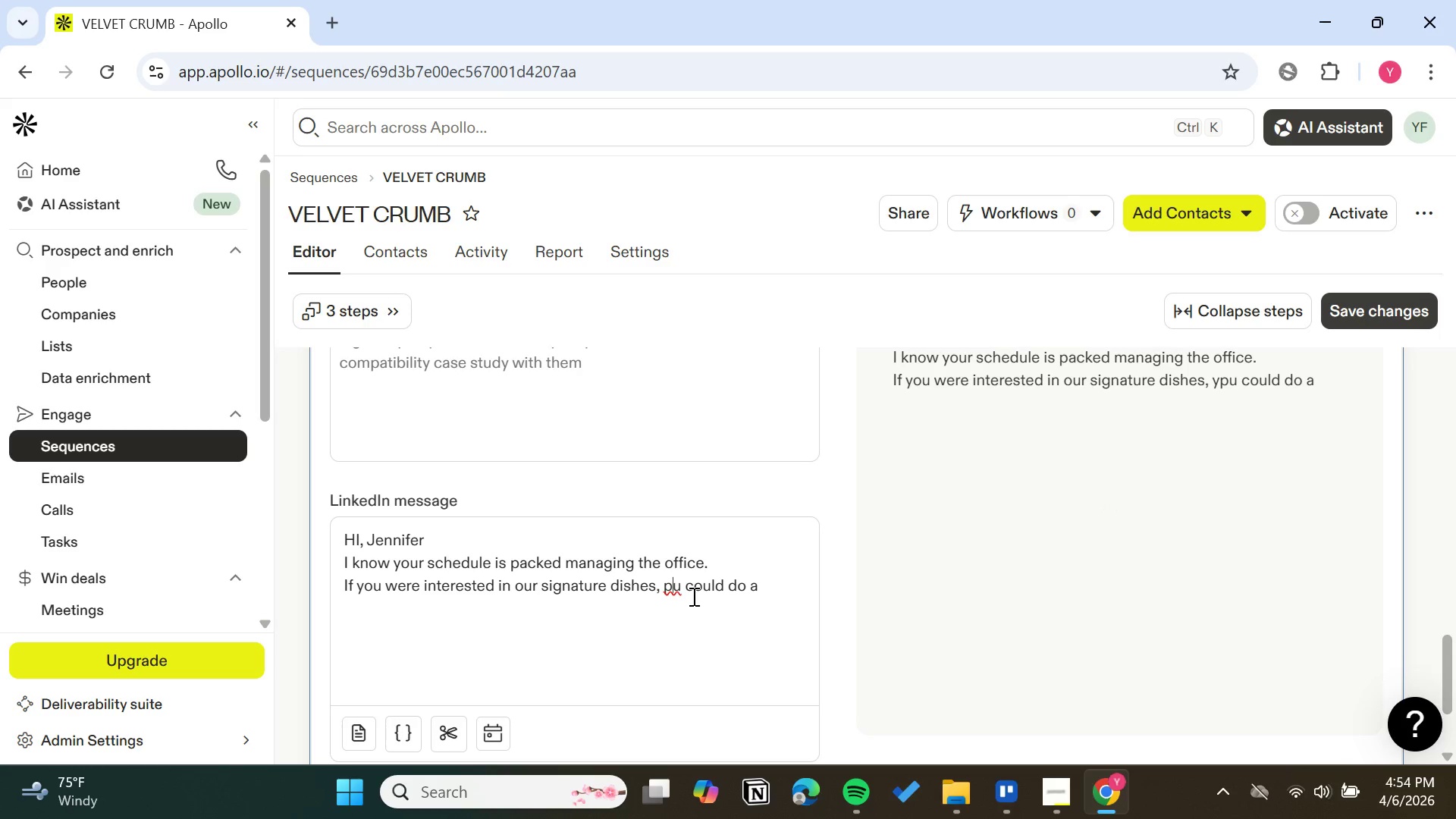 
key(ArrowRight)
 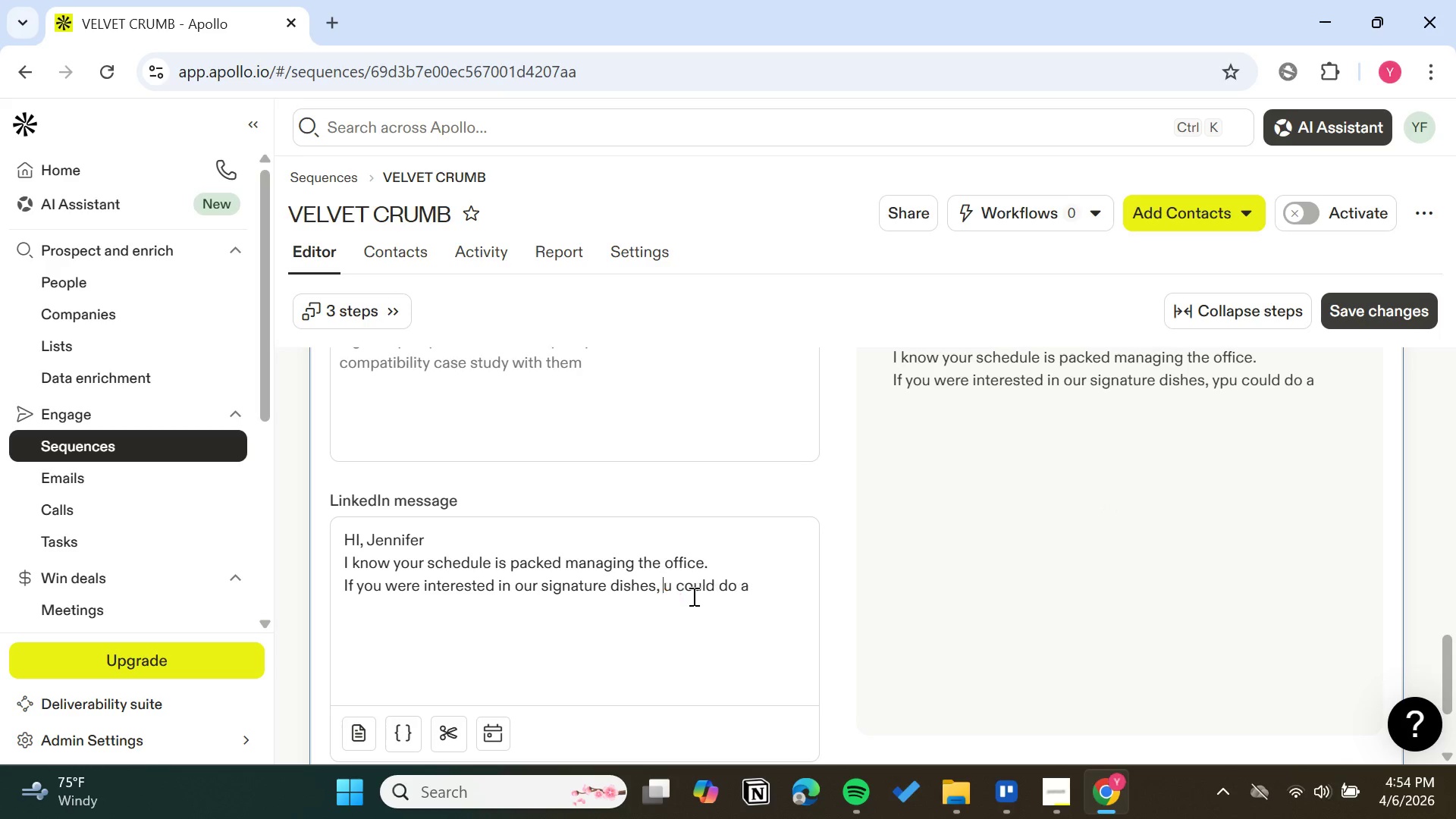 
key(Backspace)
type(yo)
 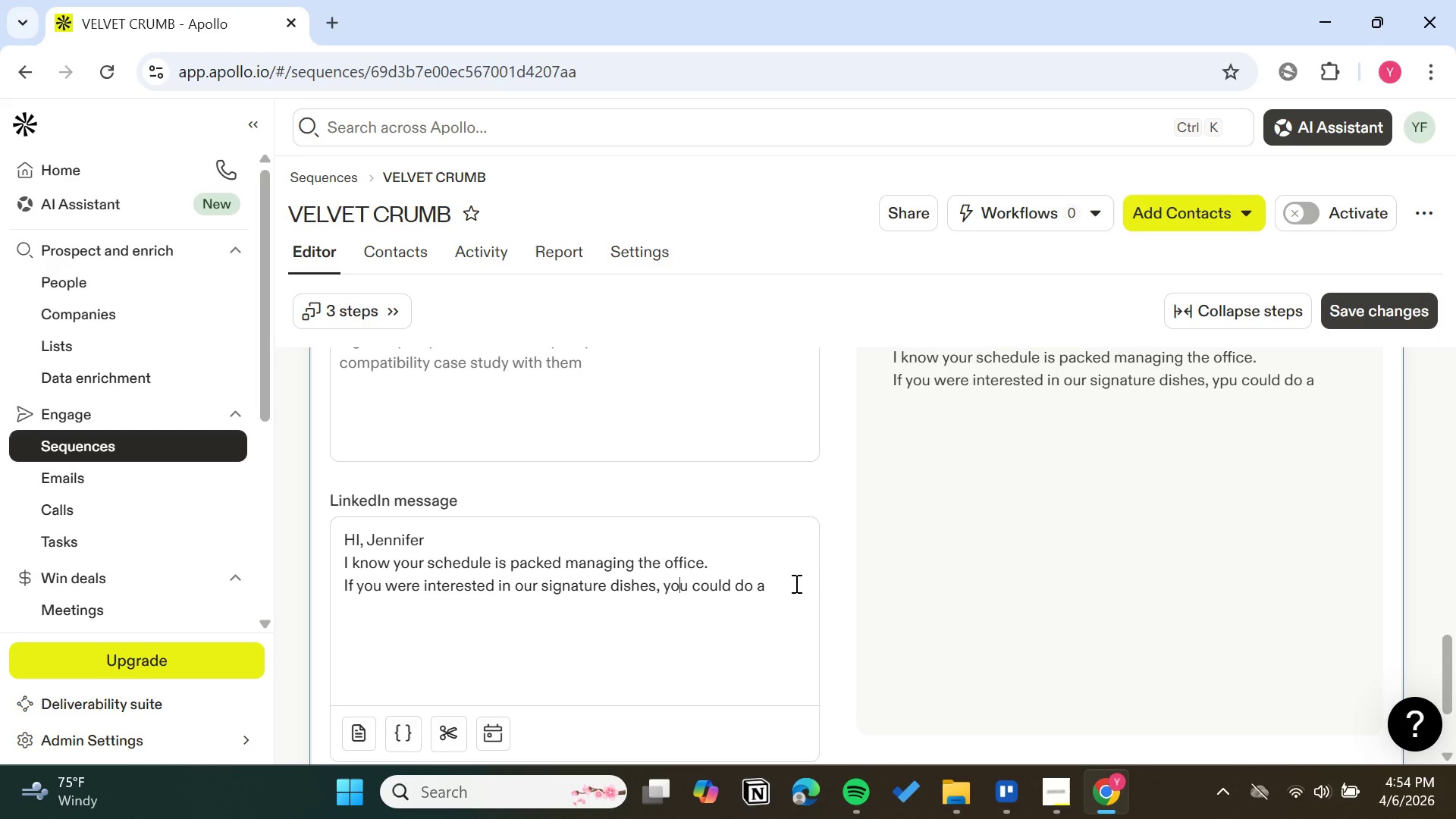 
left_click([769, 588])
 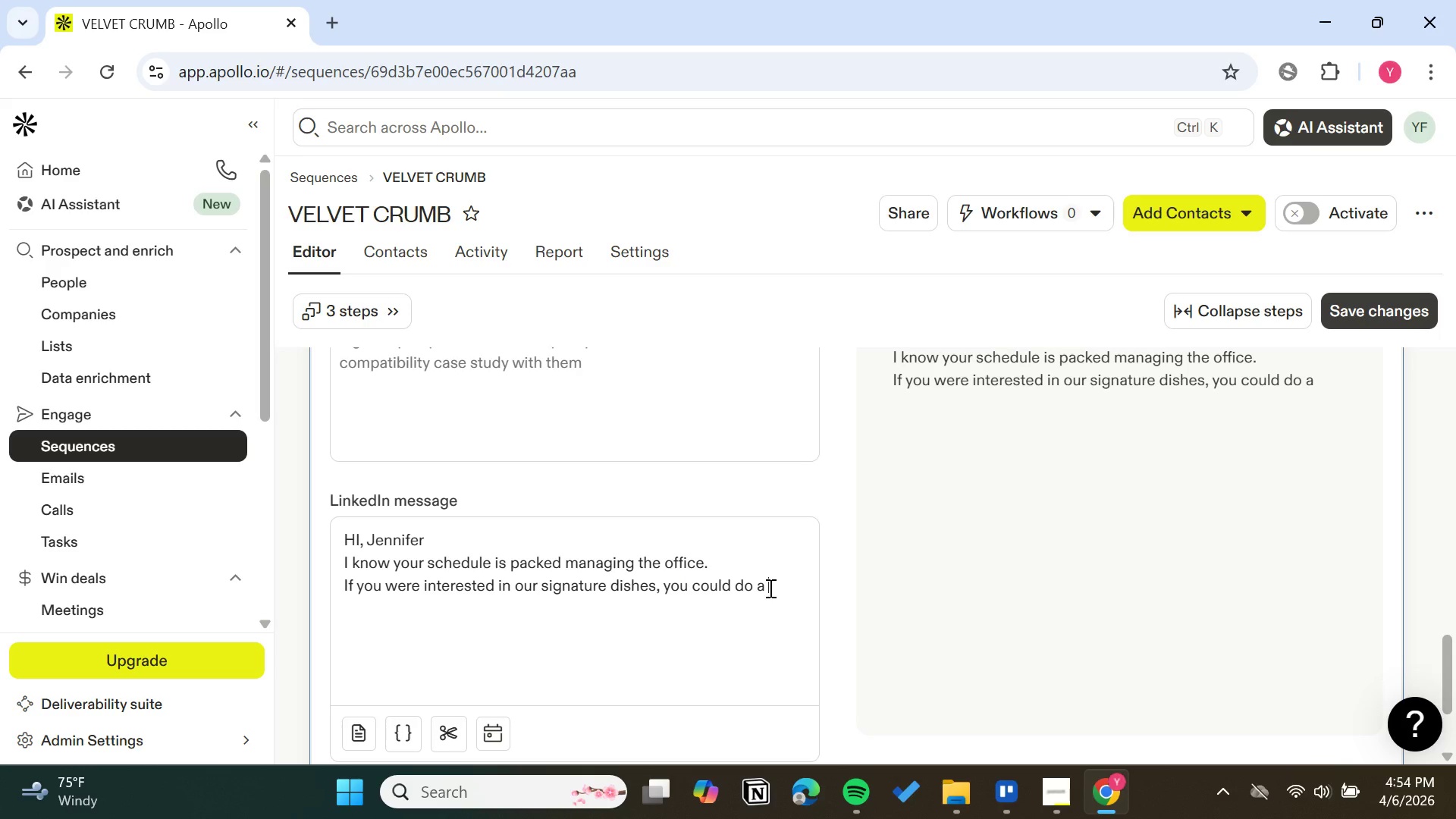 
wait(13.64)
 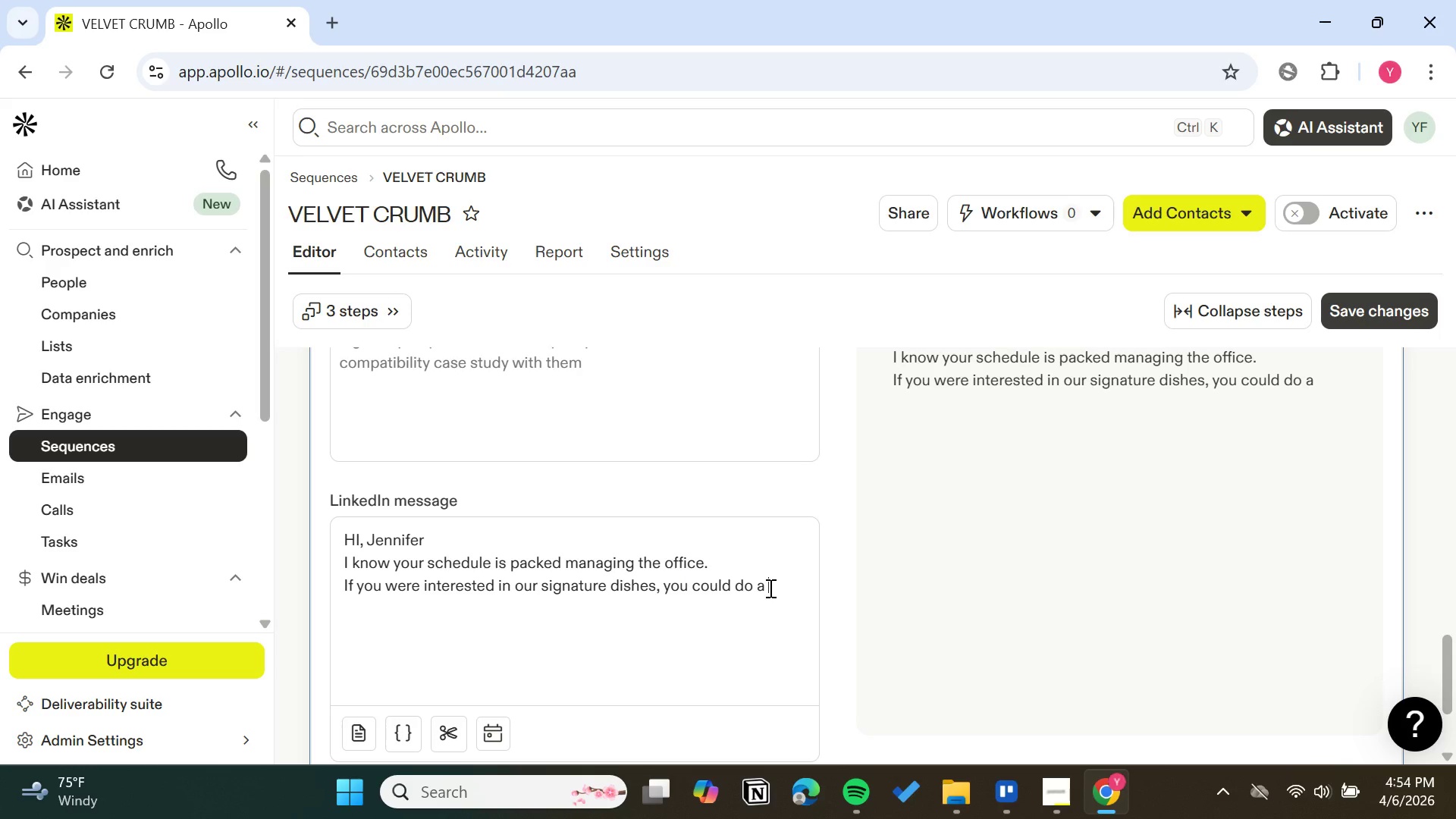 
left_click([690, 585])
 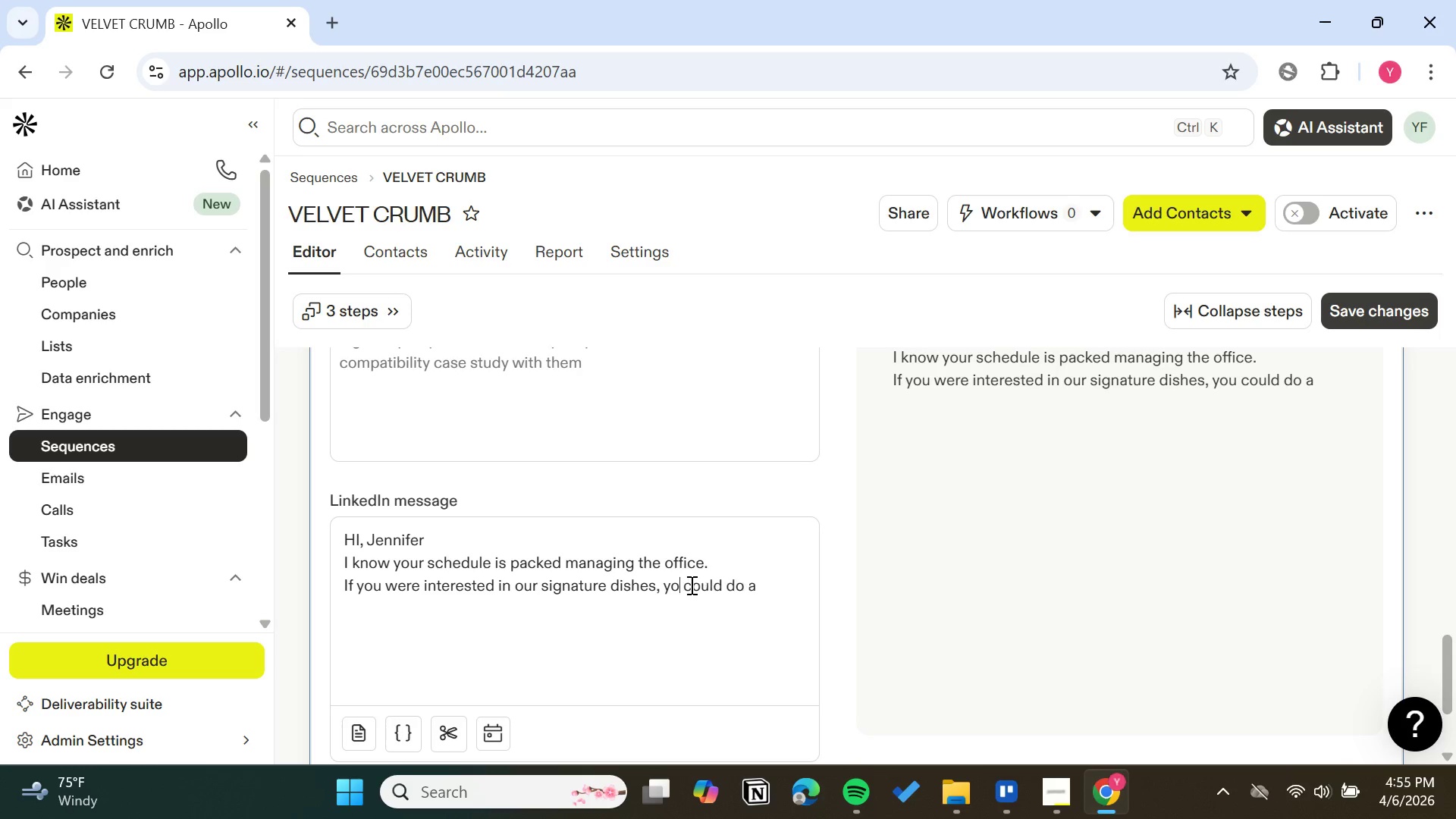 
key(Backspace)
 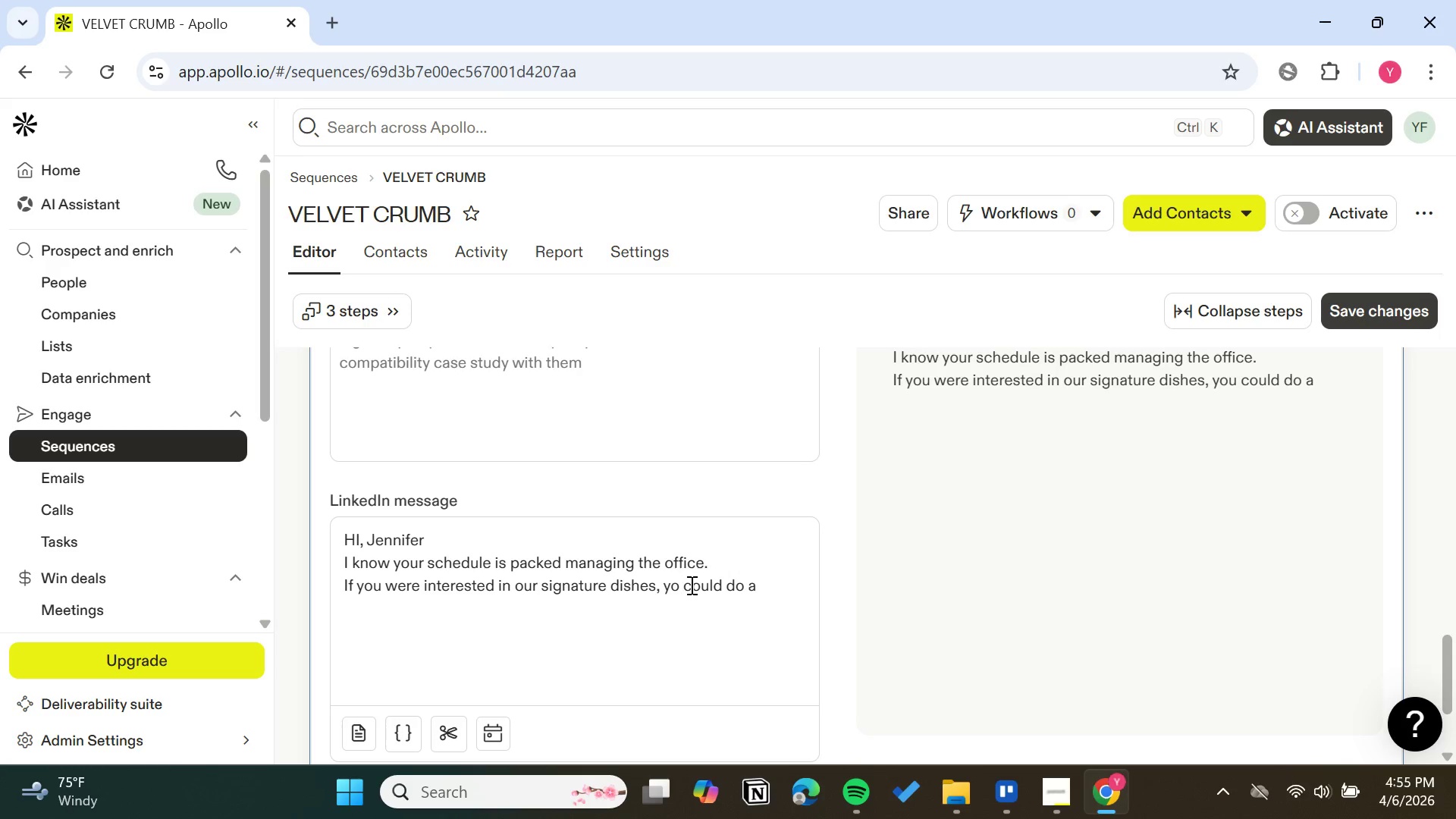 
key(Backspace)
 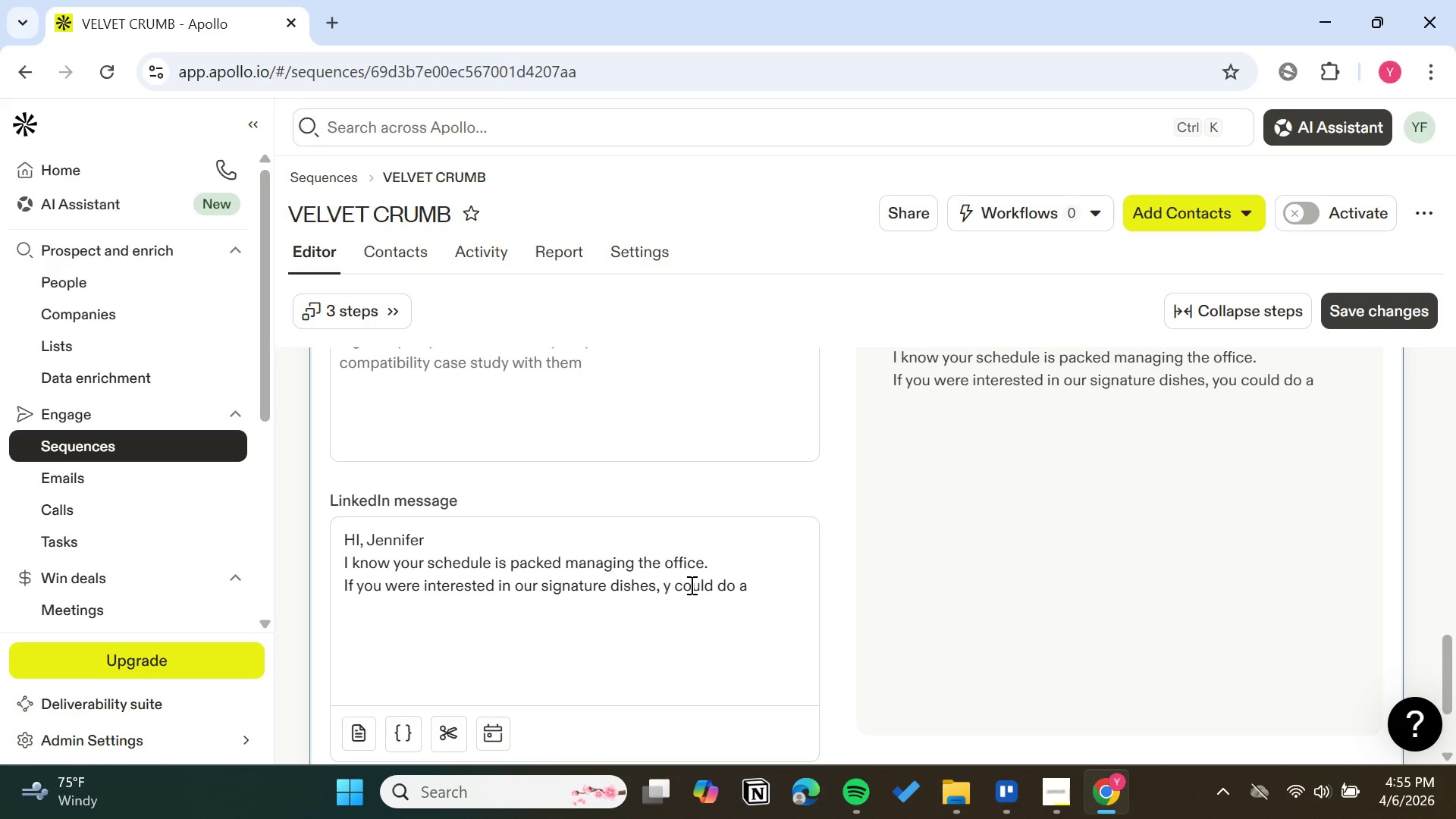 
key(Backspace)
 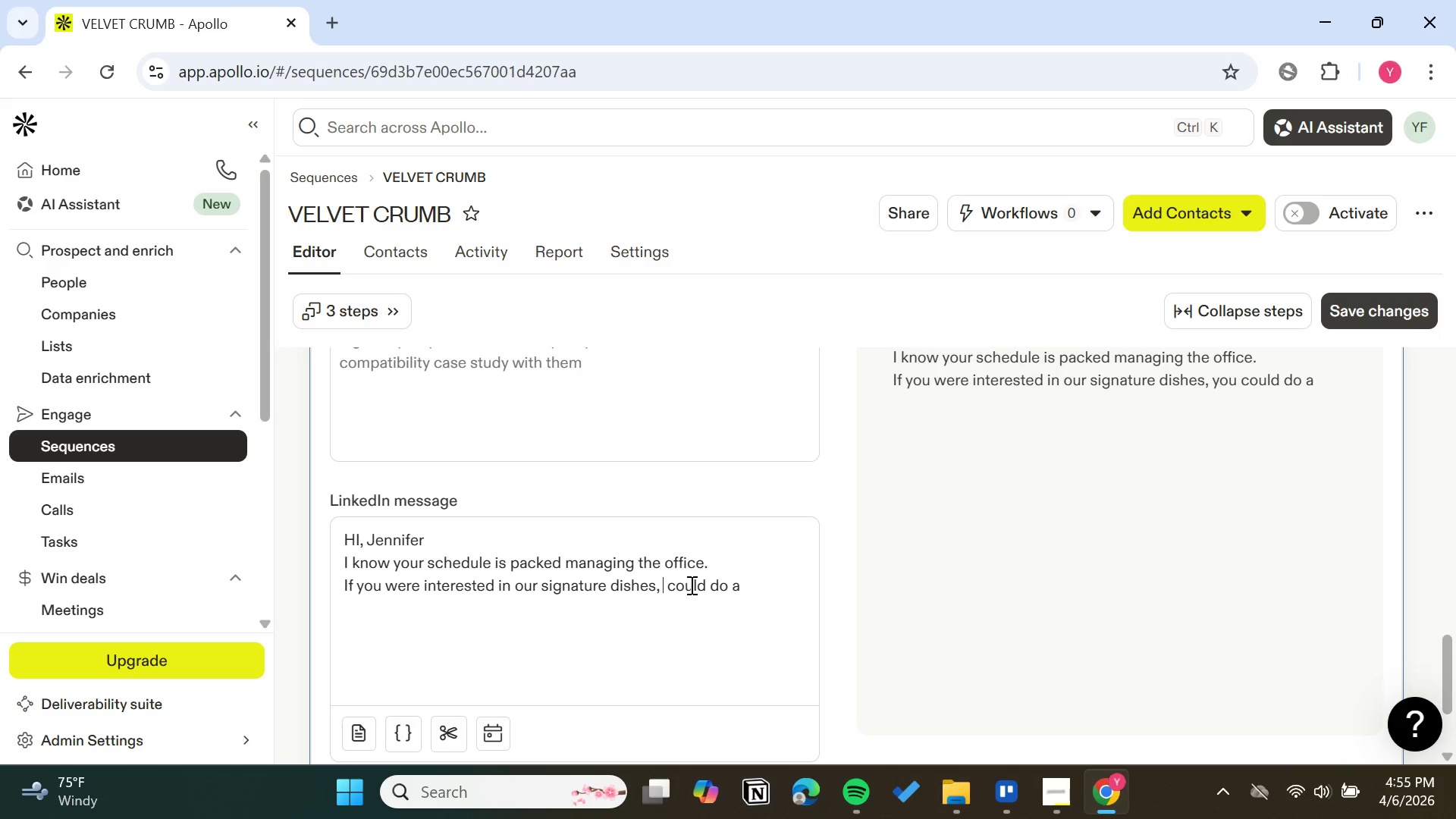 
key(CapsLock)
 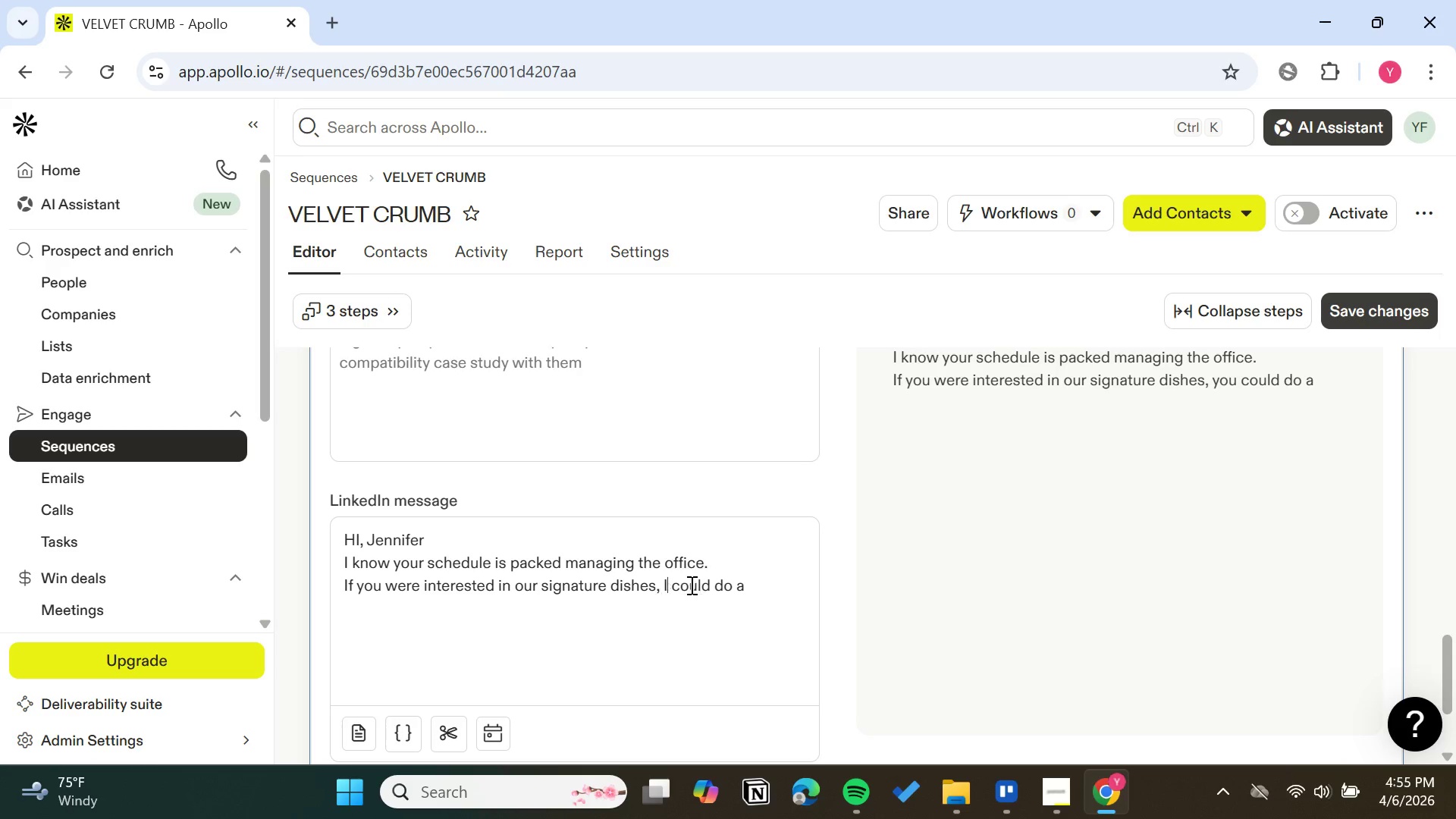 
key(I)
 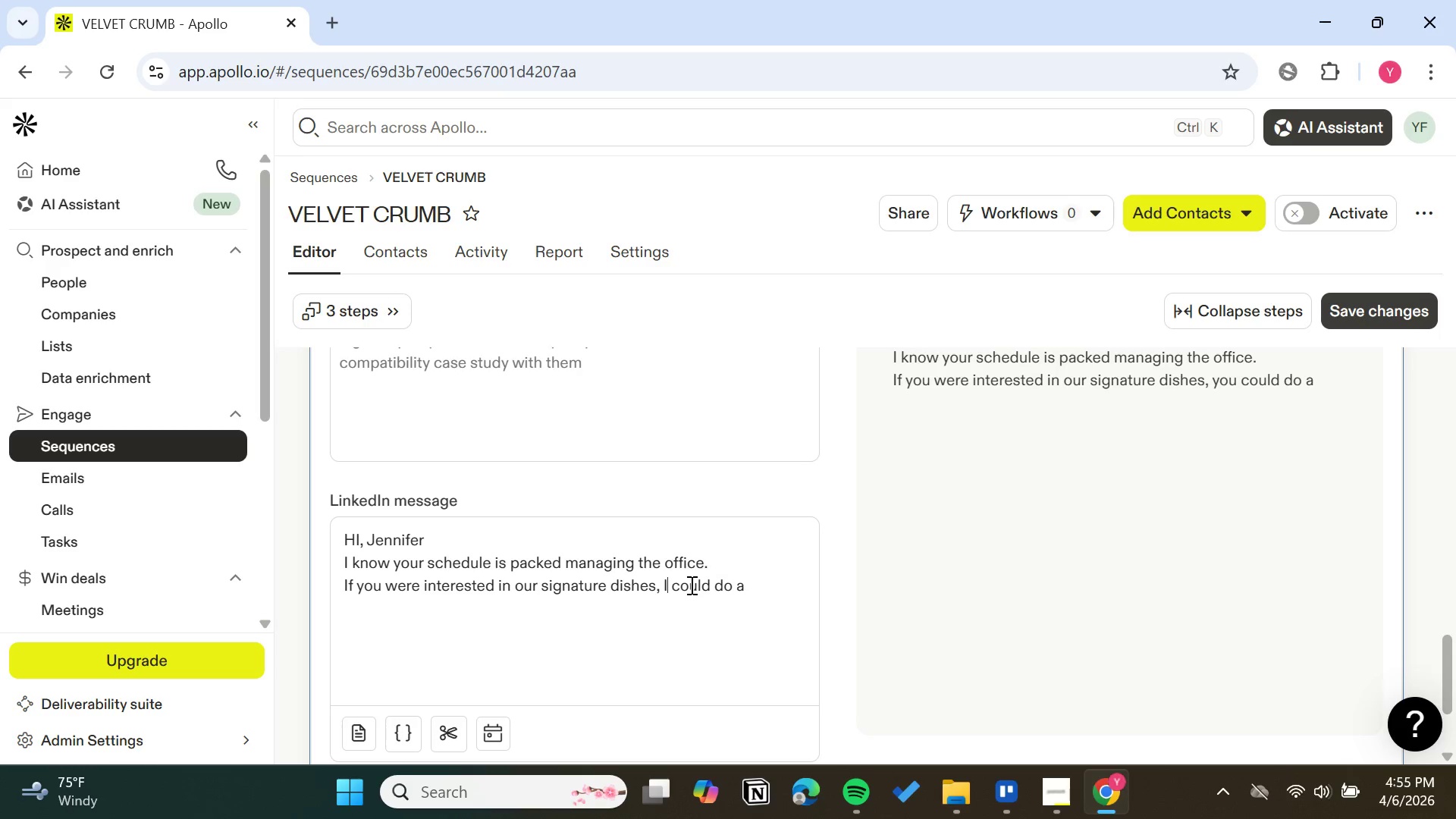 
key(CapsLock)
 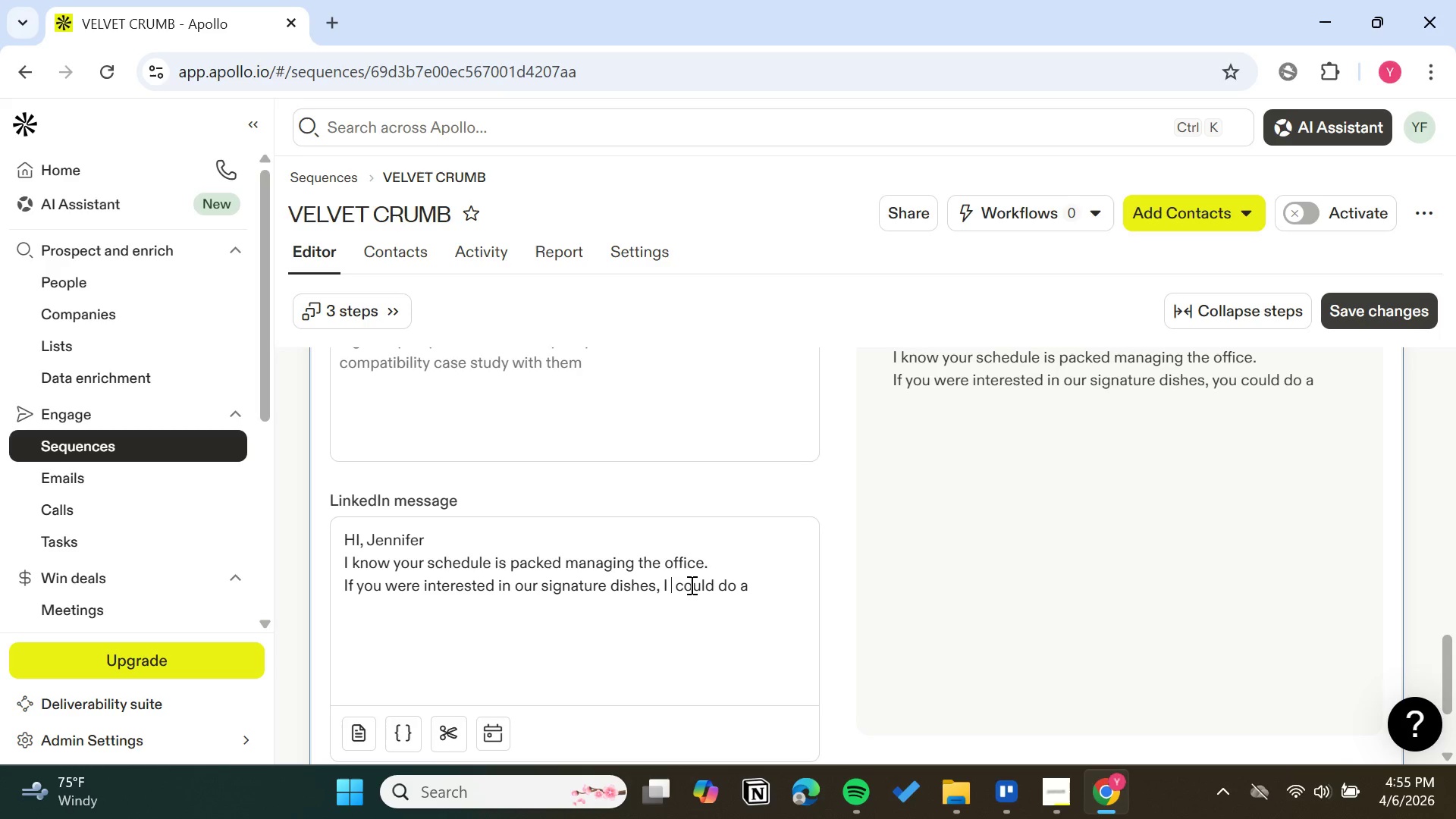 
key(Space)
 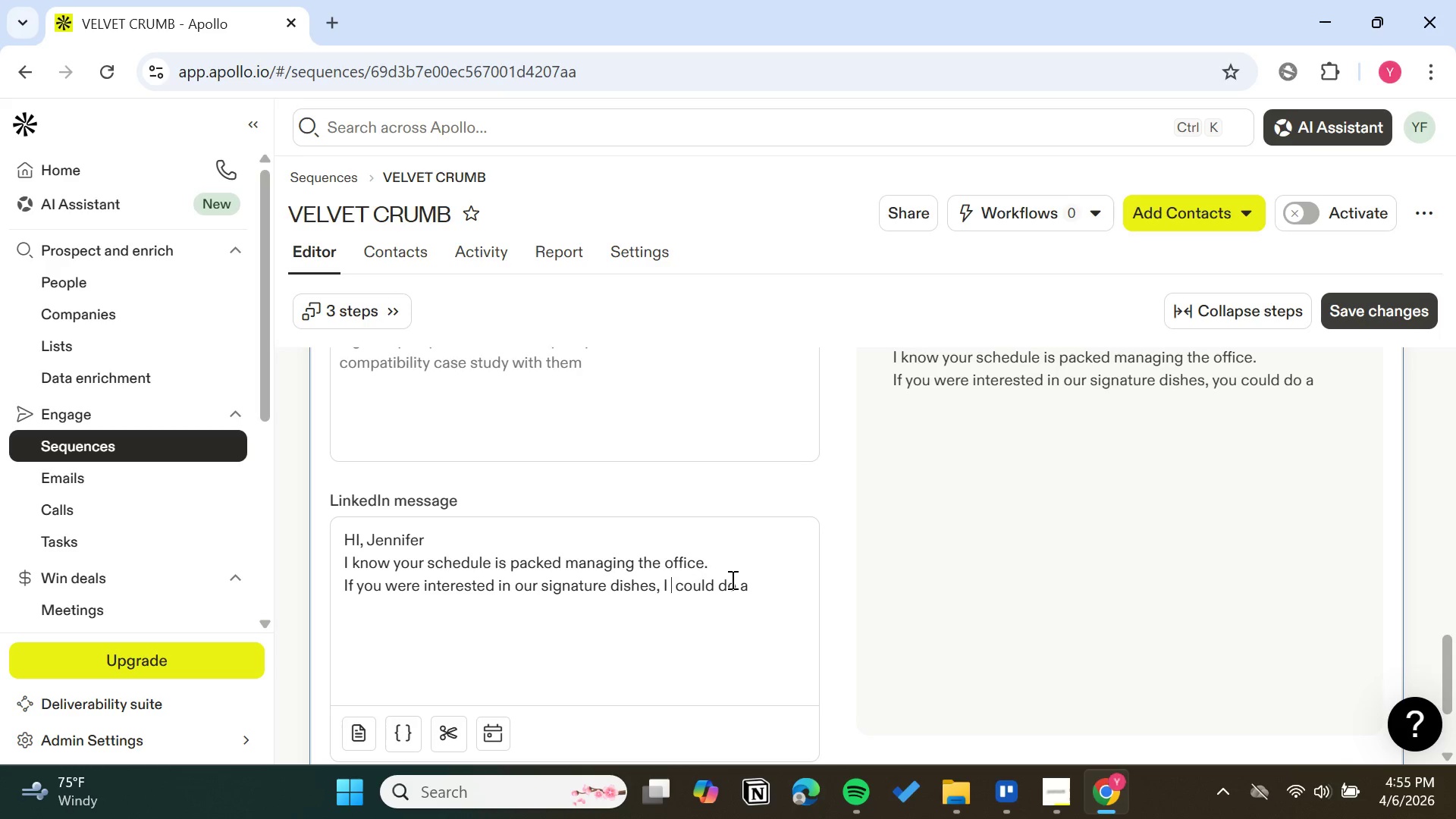 
key(ArrowRight)
 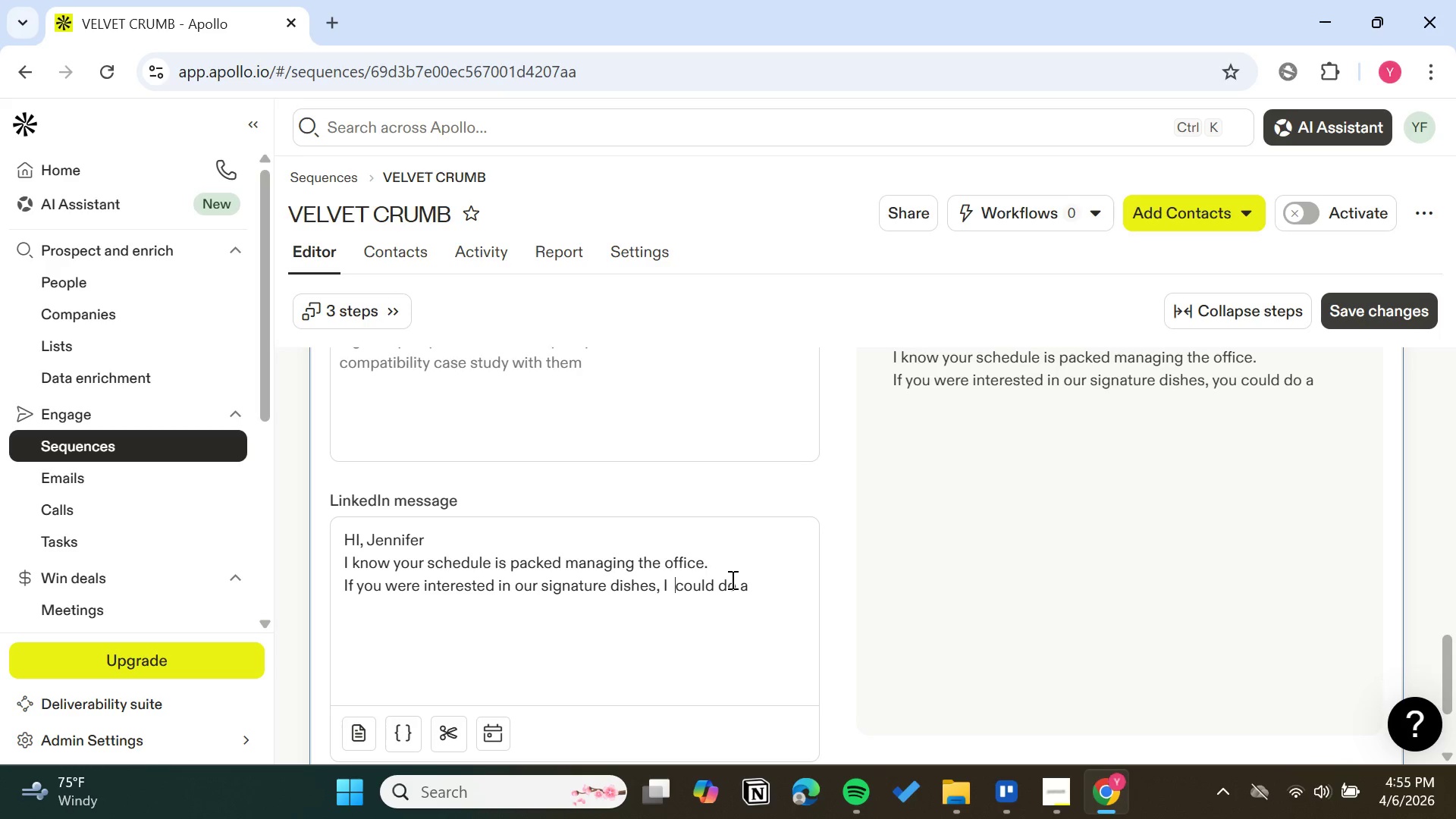 
key(Backspace)
 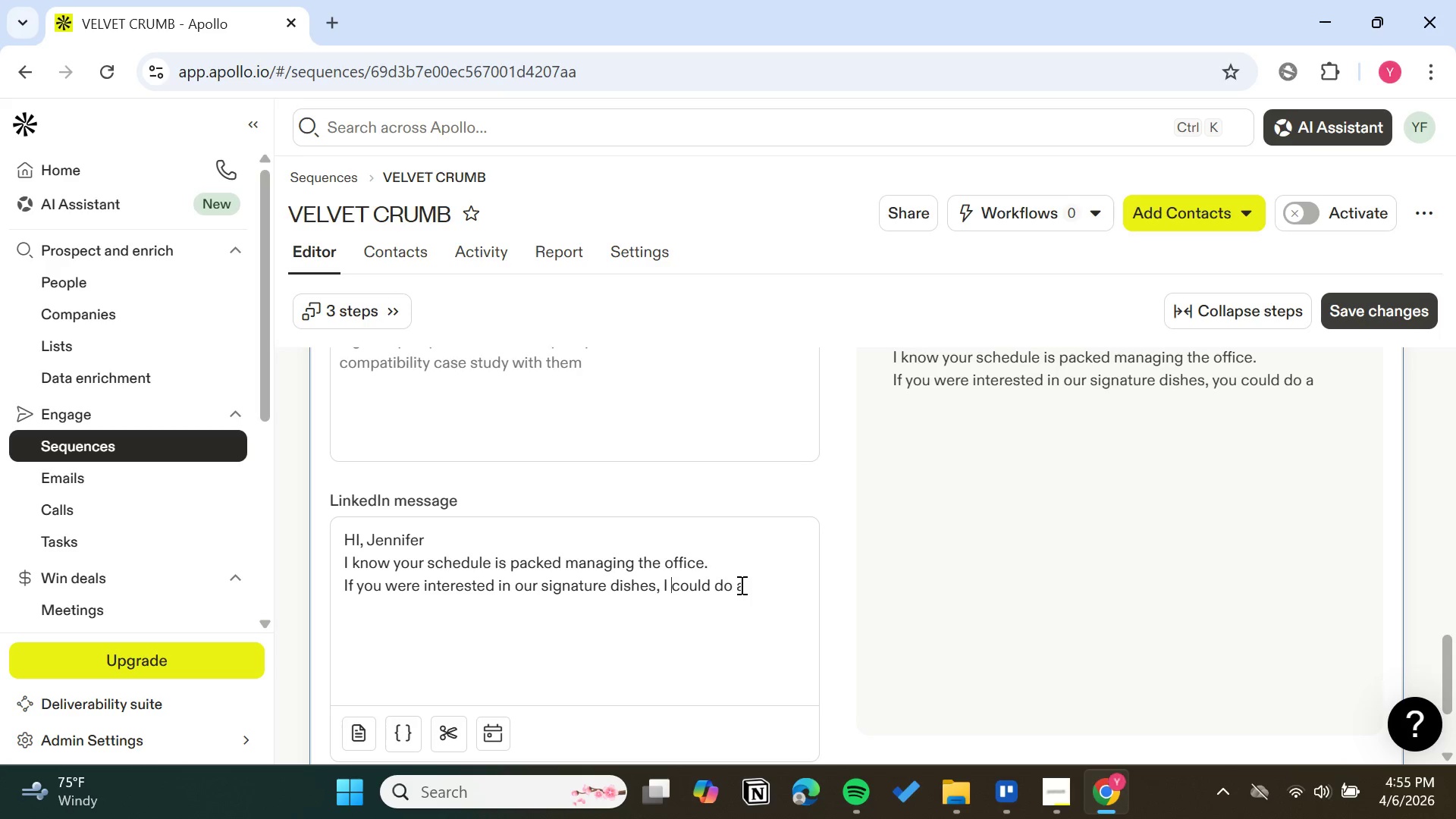 
left_click([745, 585])
 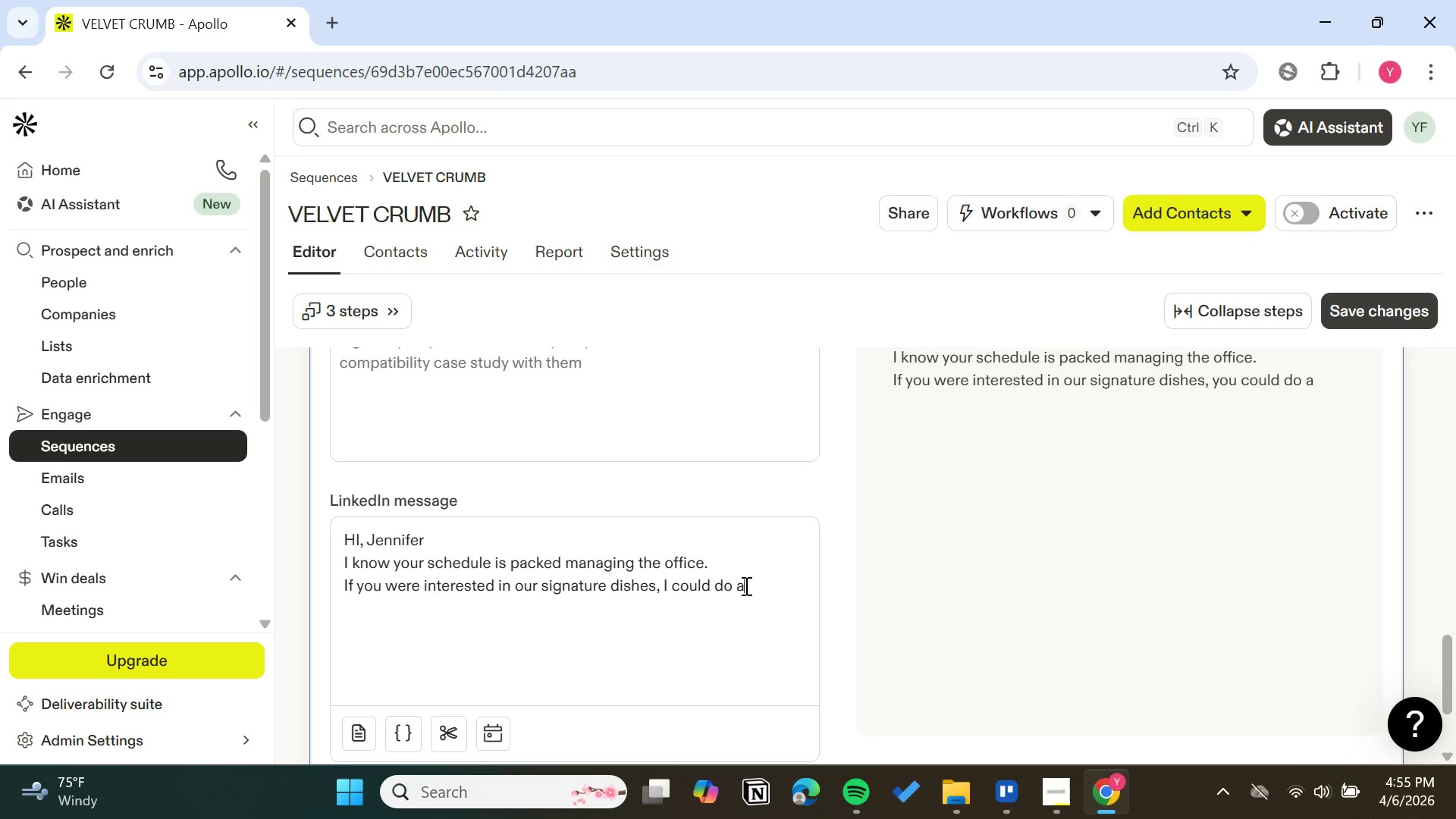 
type( adelivery of our fresh pastries)
 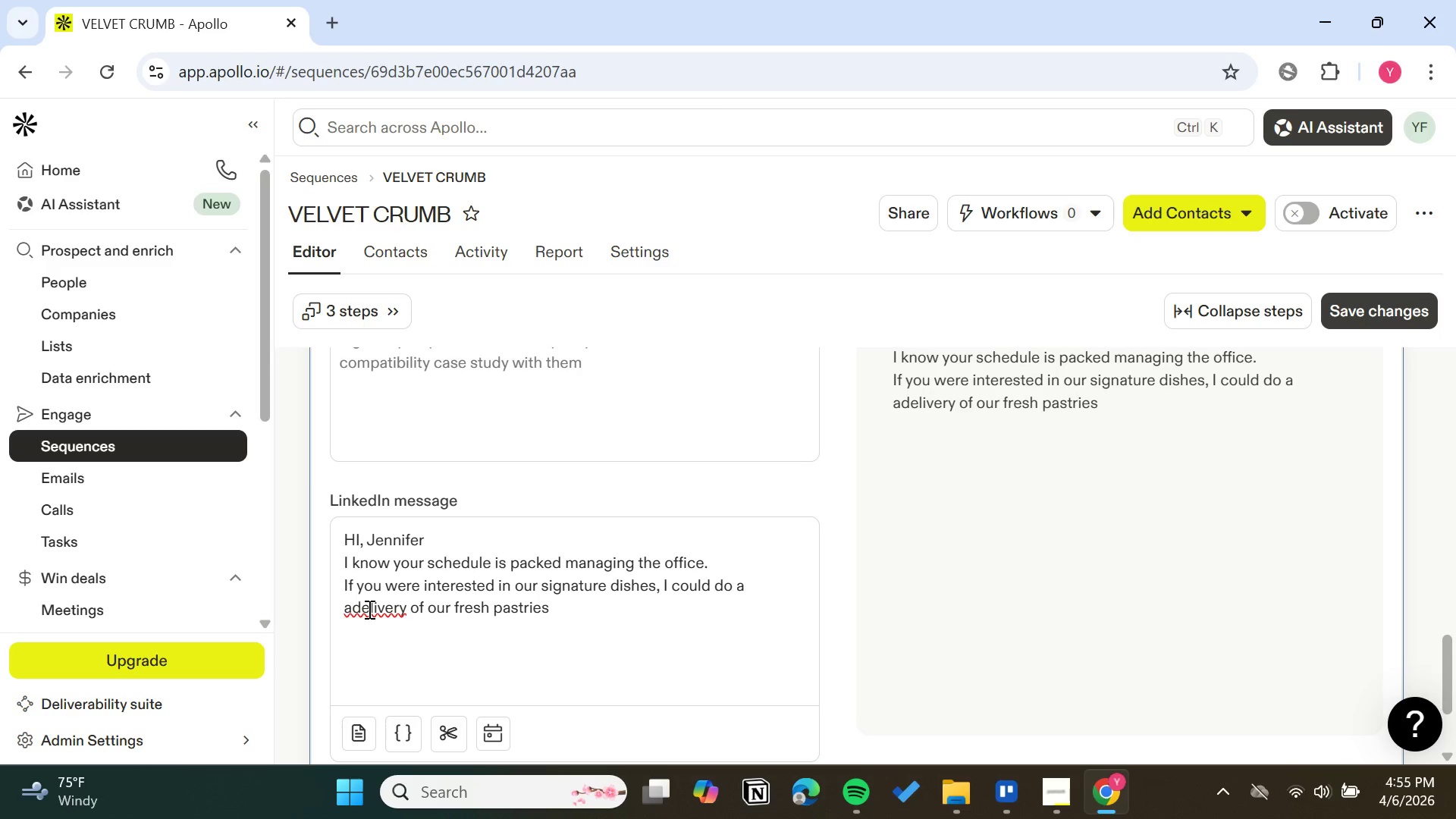 
right_click([352, 609])
 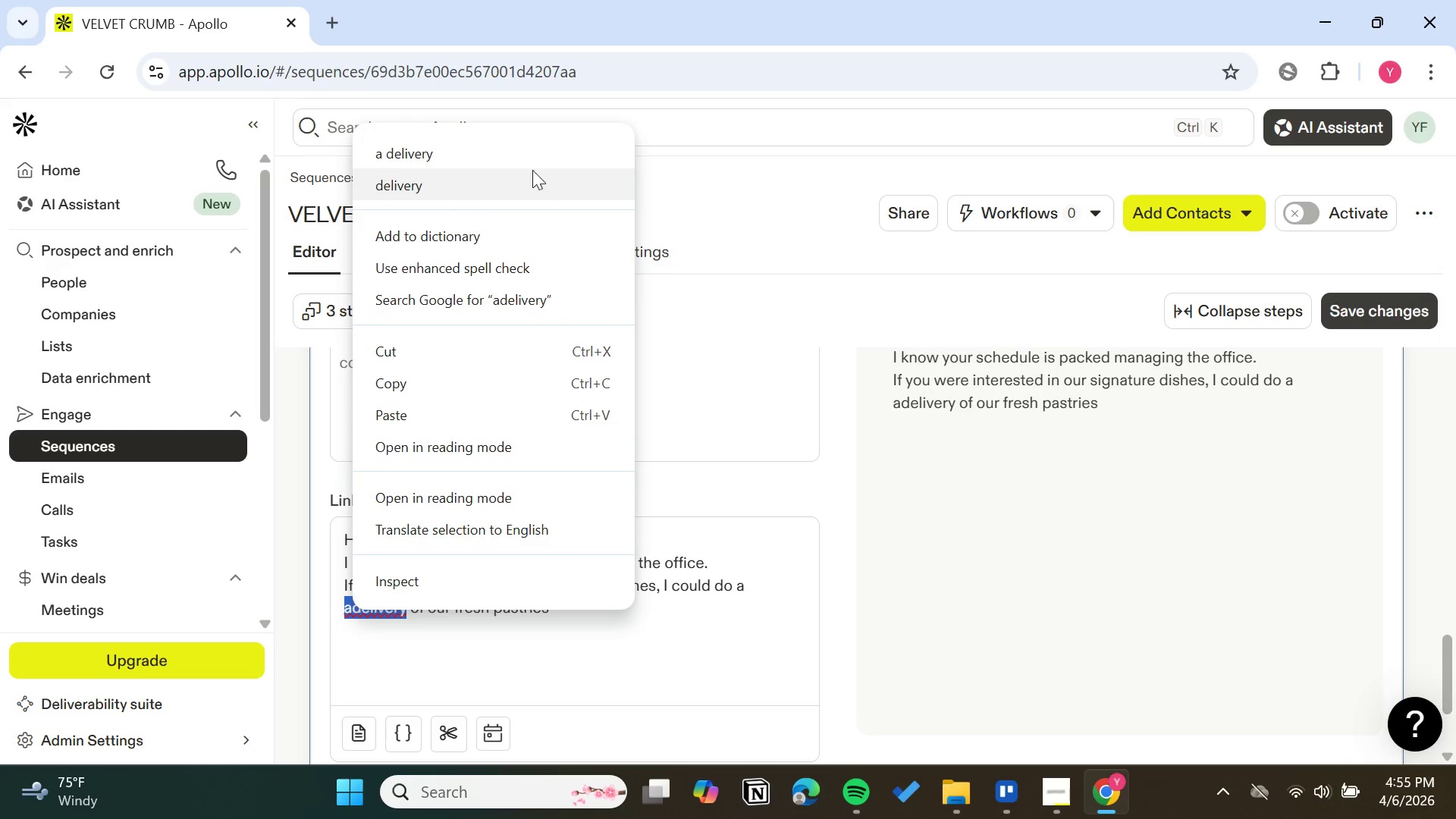 
left_click([527, 157])
 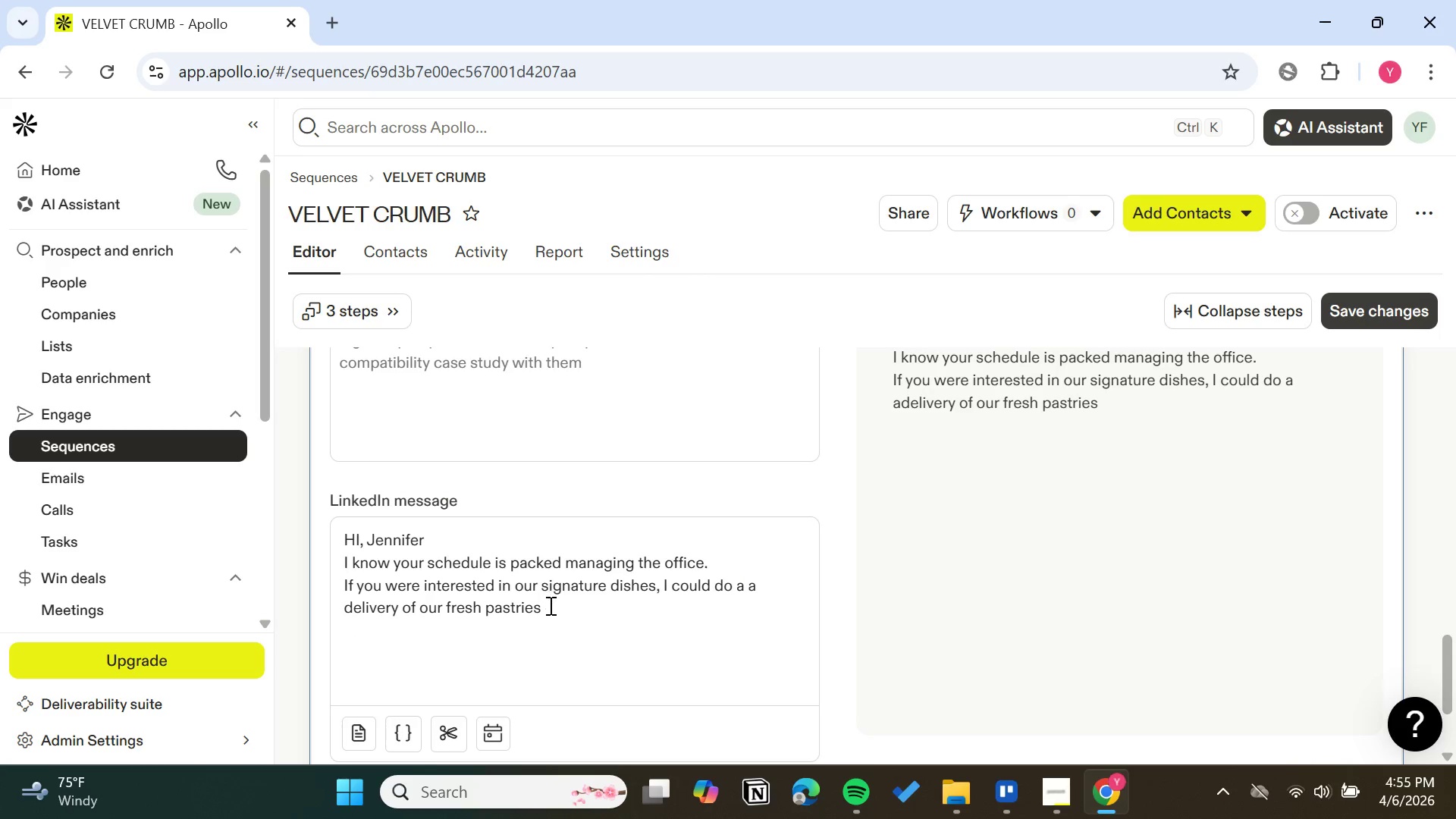 
left_click([549, 609])
 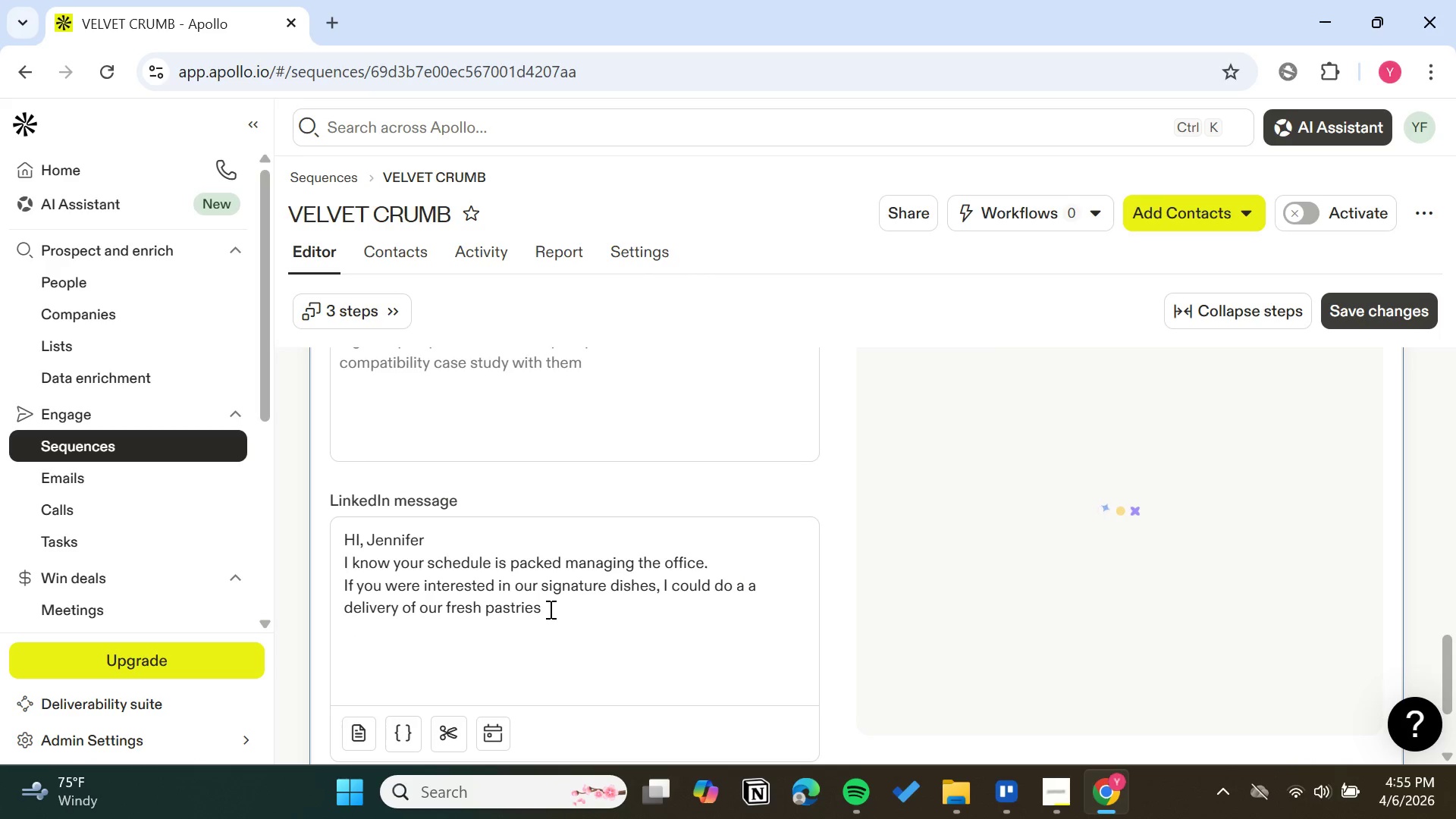 
key(Backspace)
 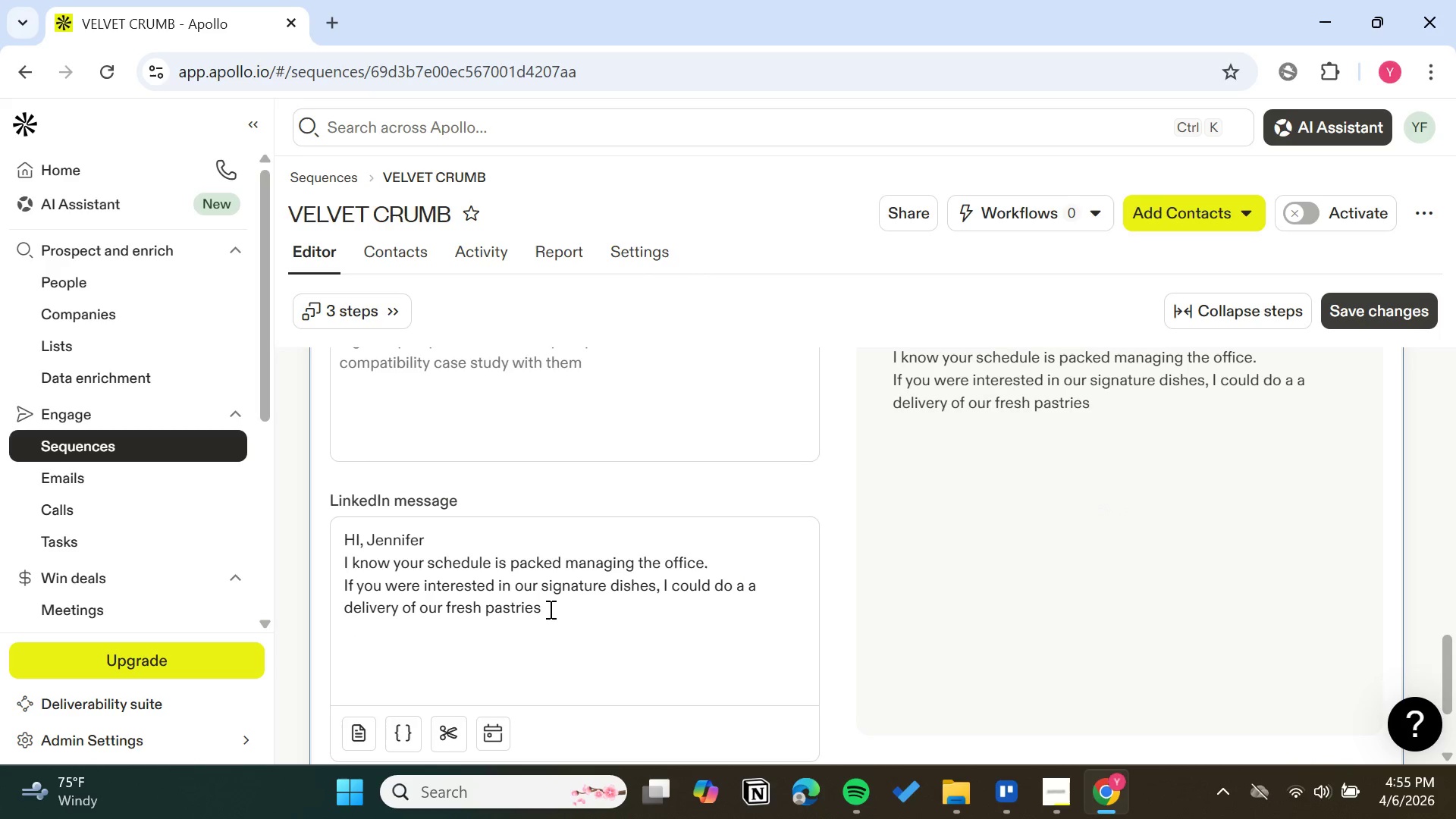 
key(Period)
 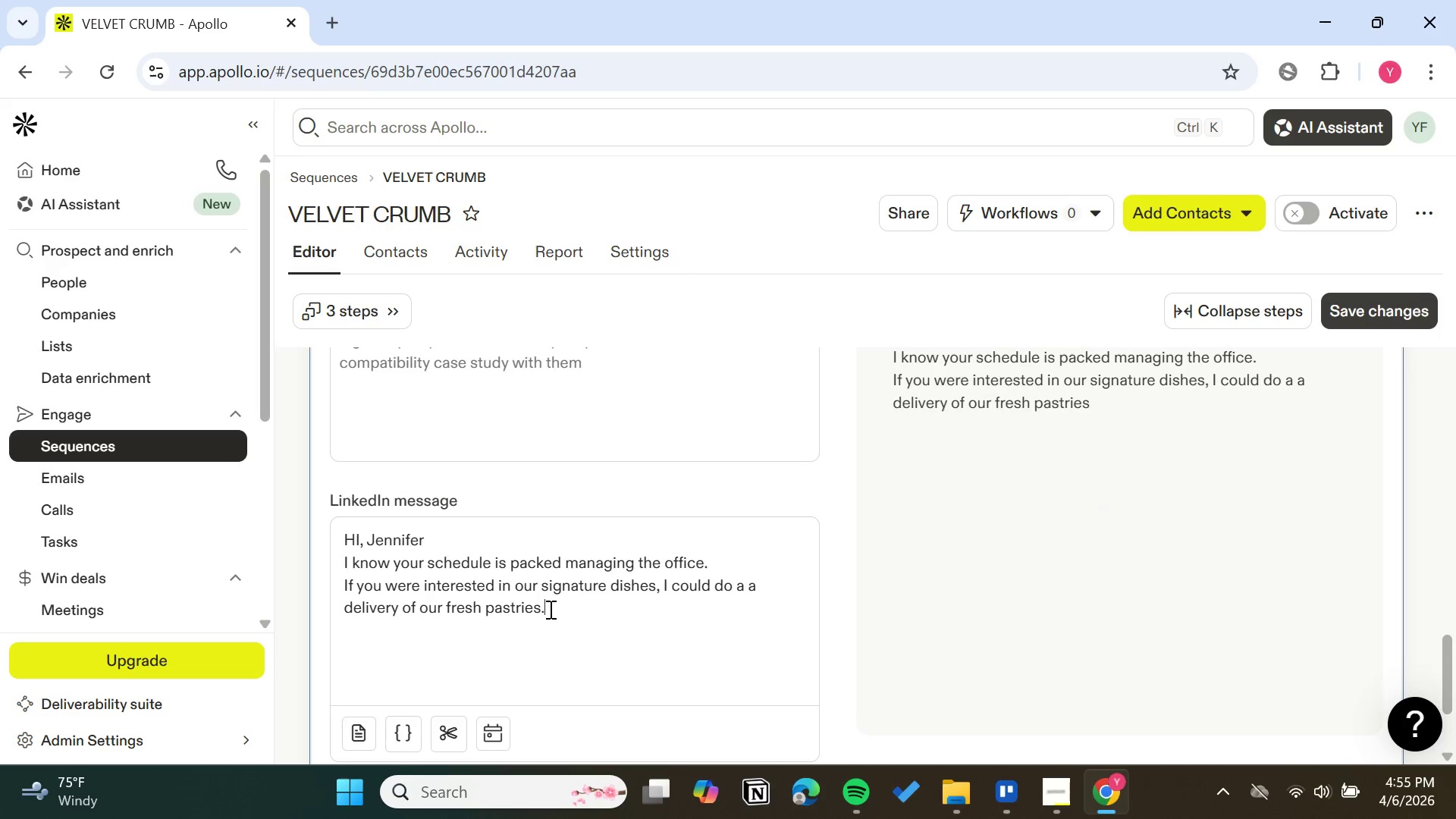 
key(Shift+Enter)
 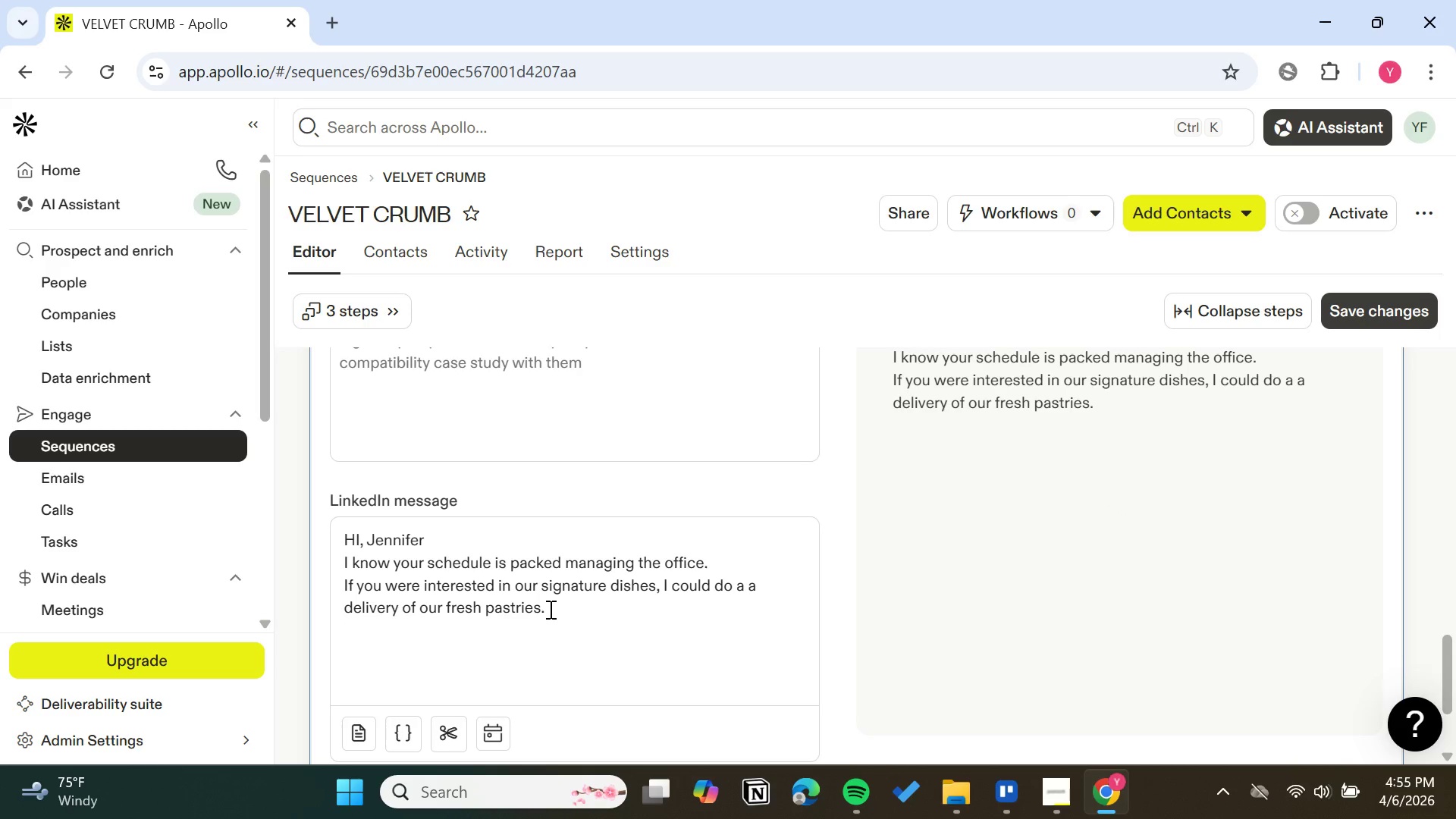 
type(Are you free next monday)
 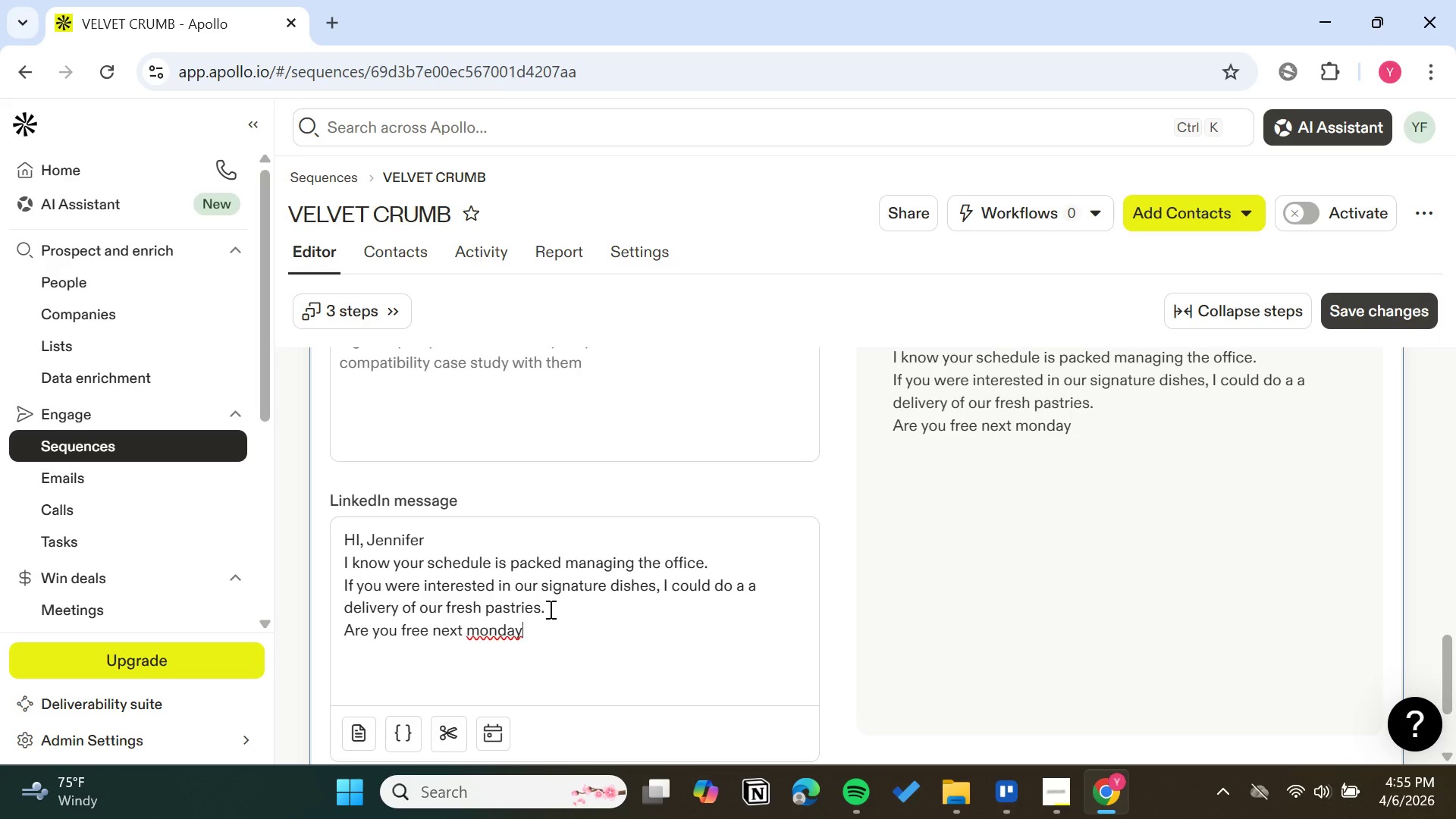 
wait(12.84)
 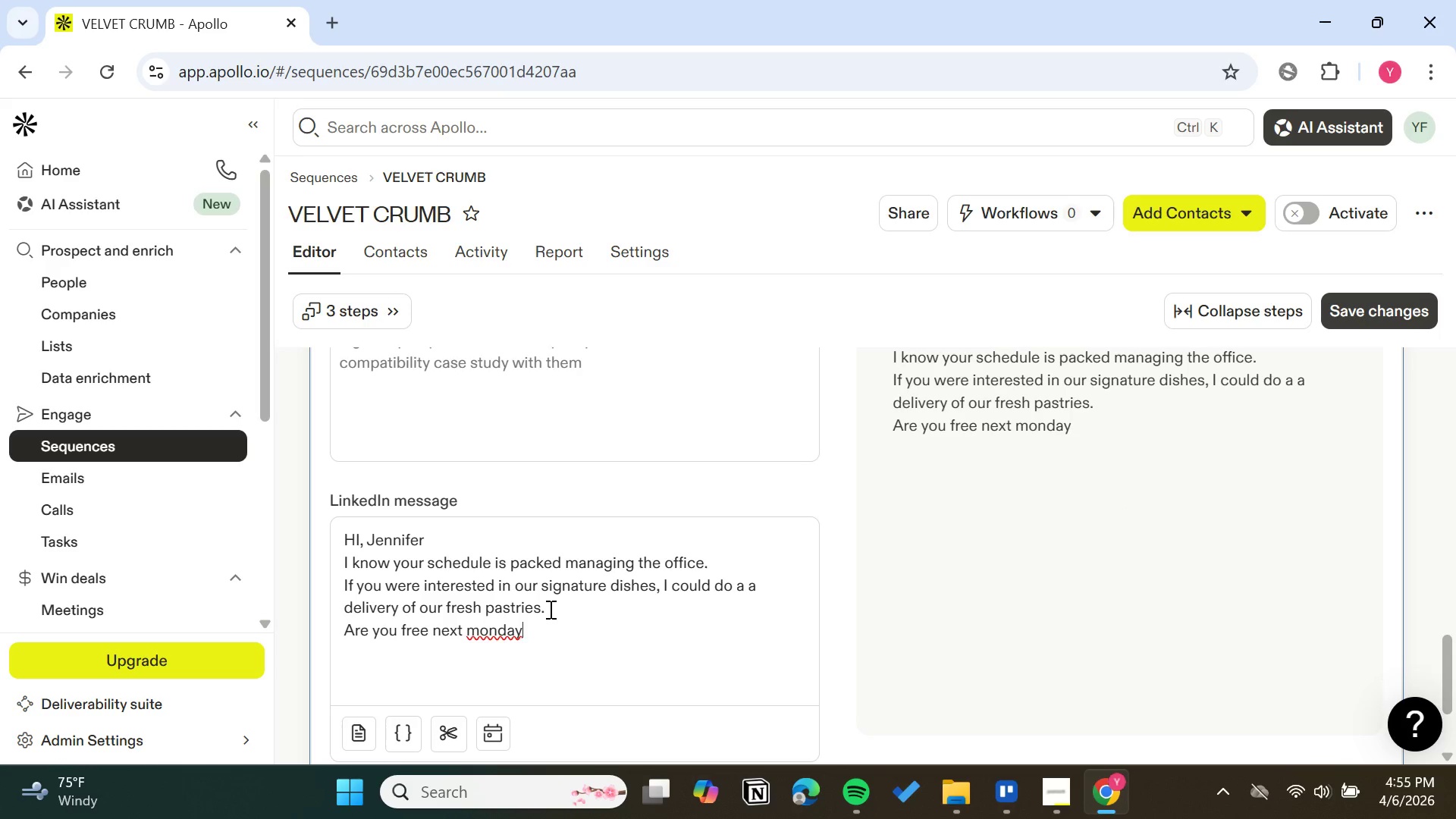 
left_click([345, 631])
 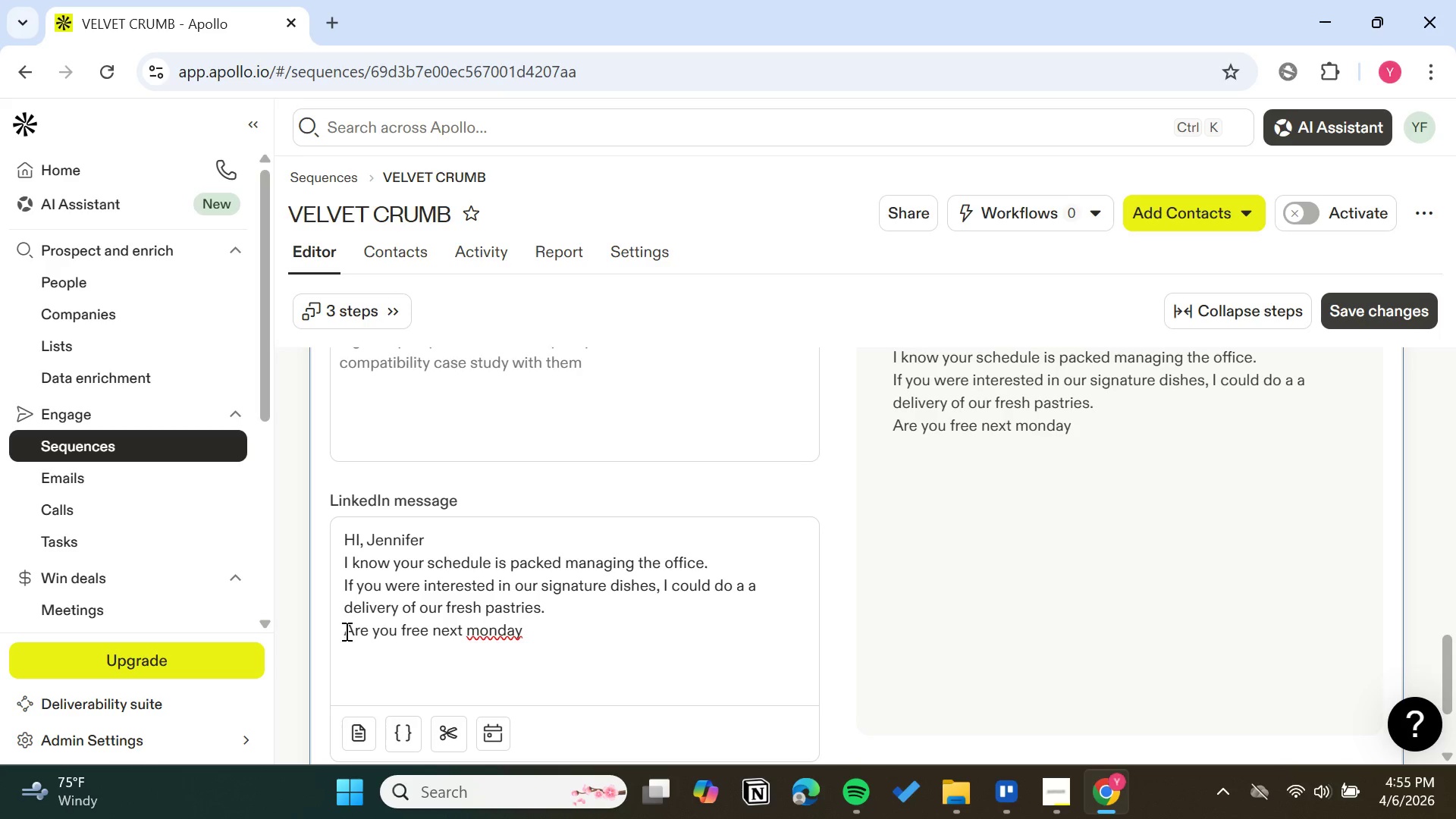 
type(If you )
 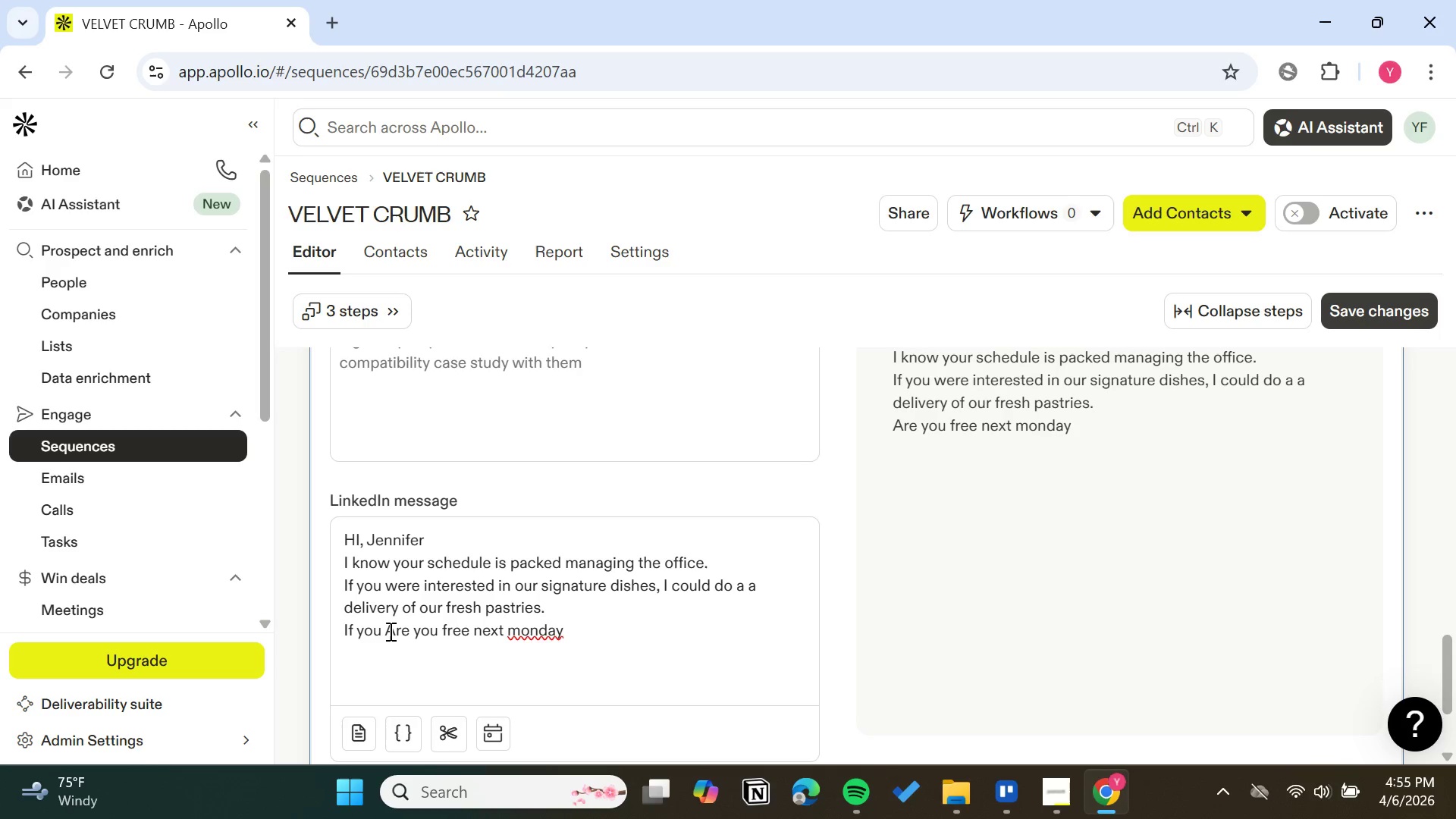 
left_click([393, 630])
 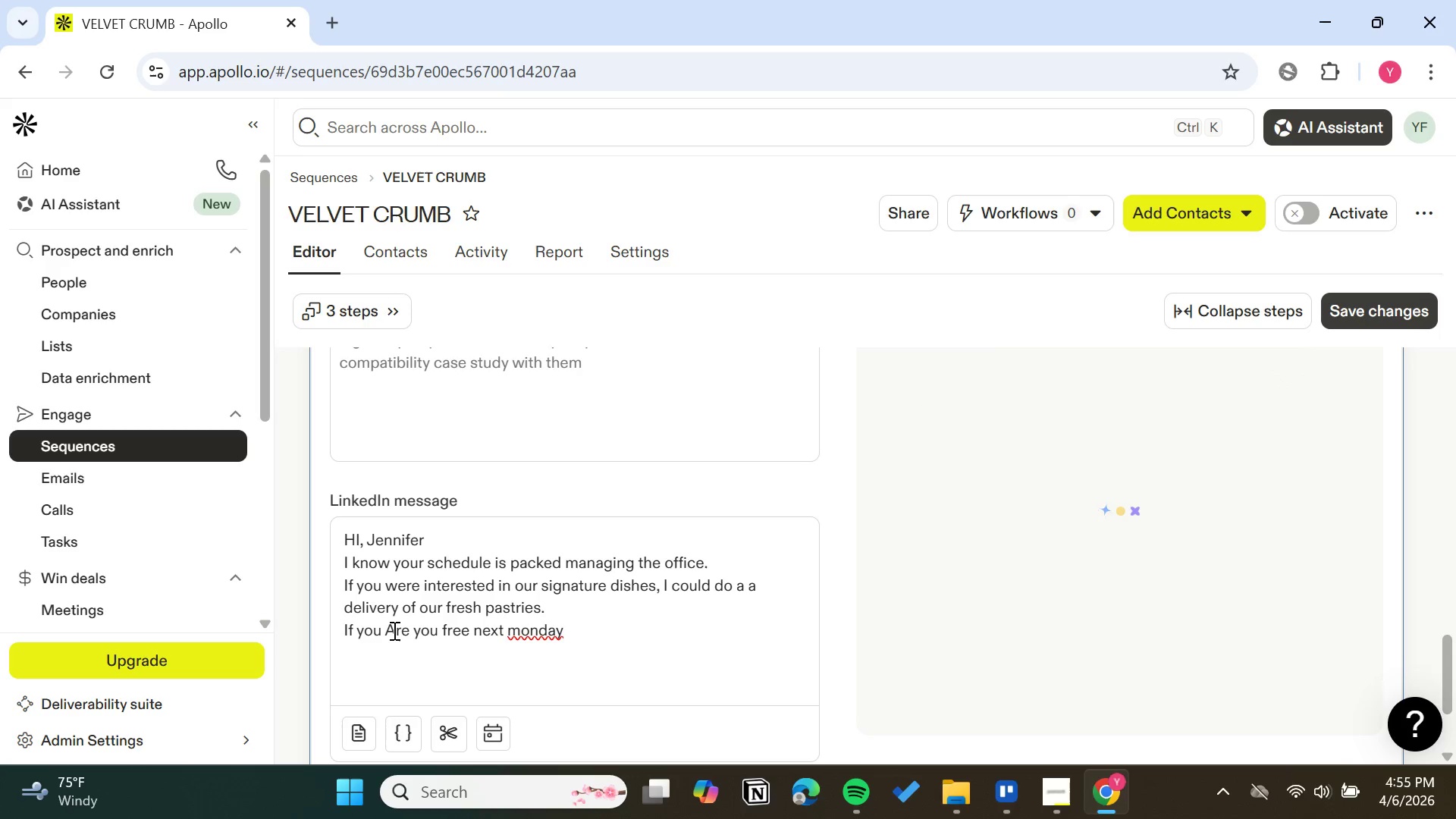 
key(Backspace)
 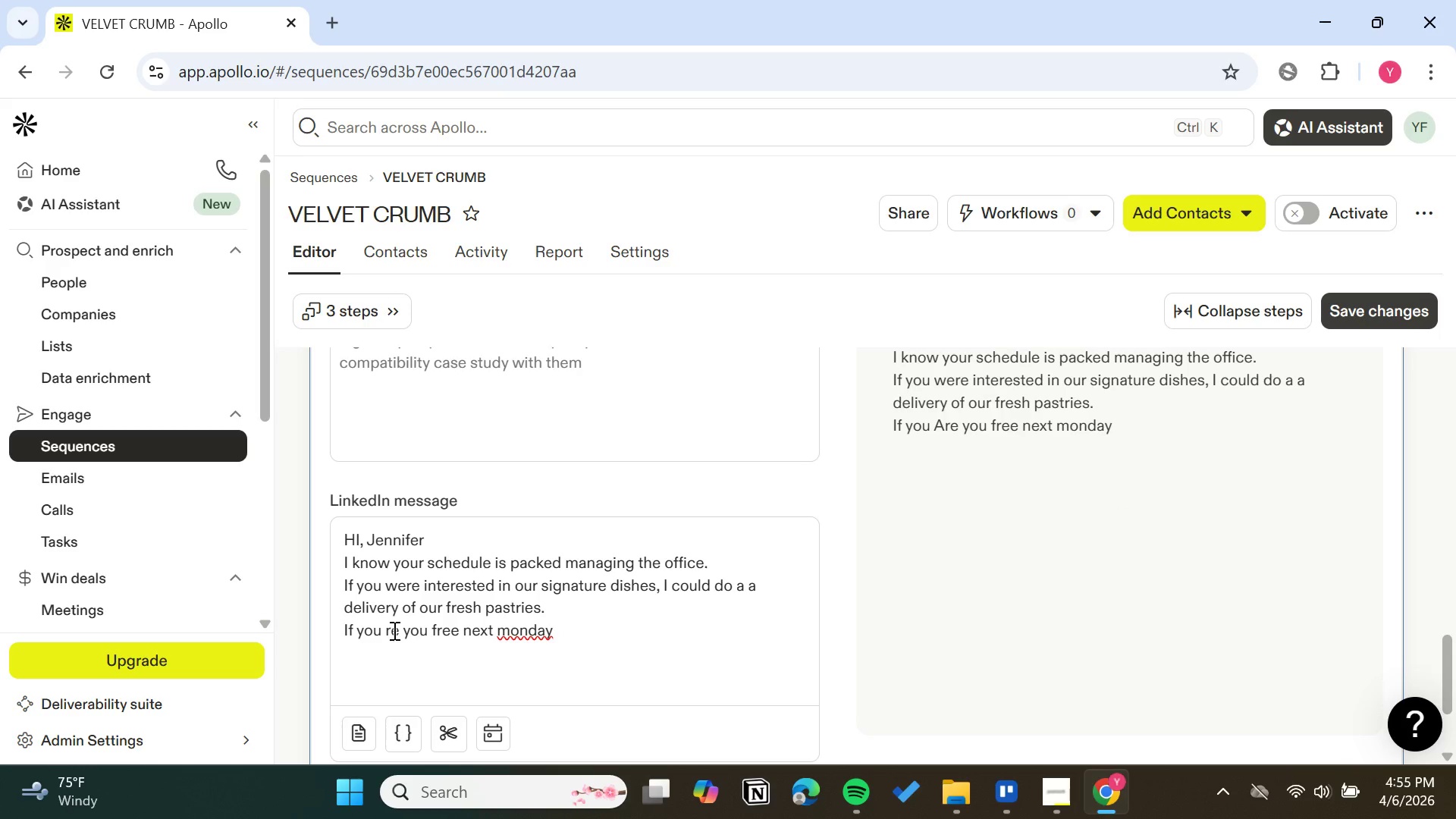 
key(A)
 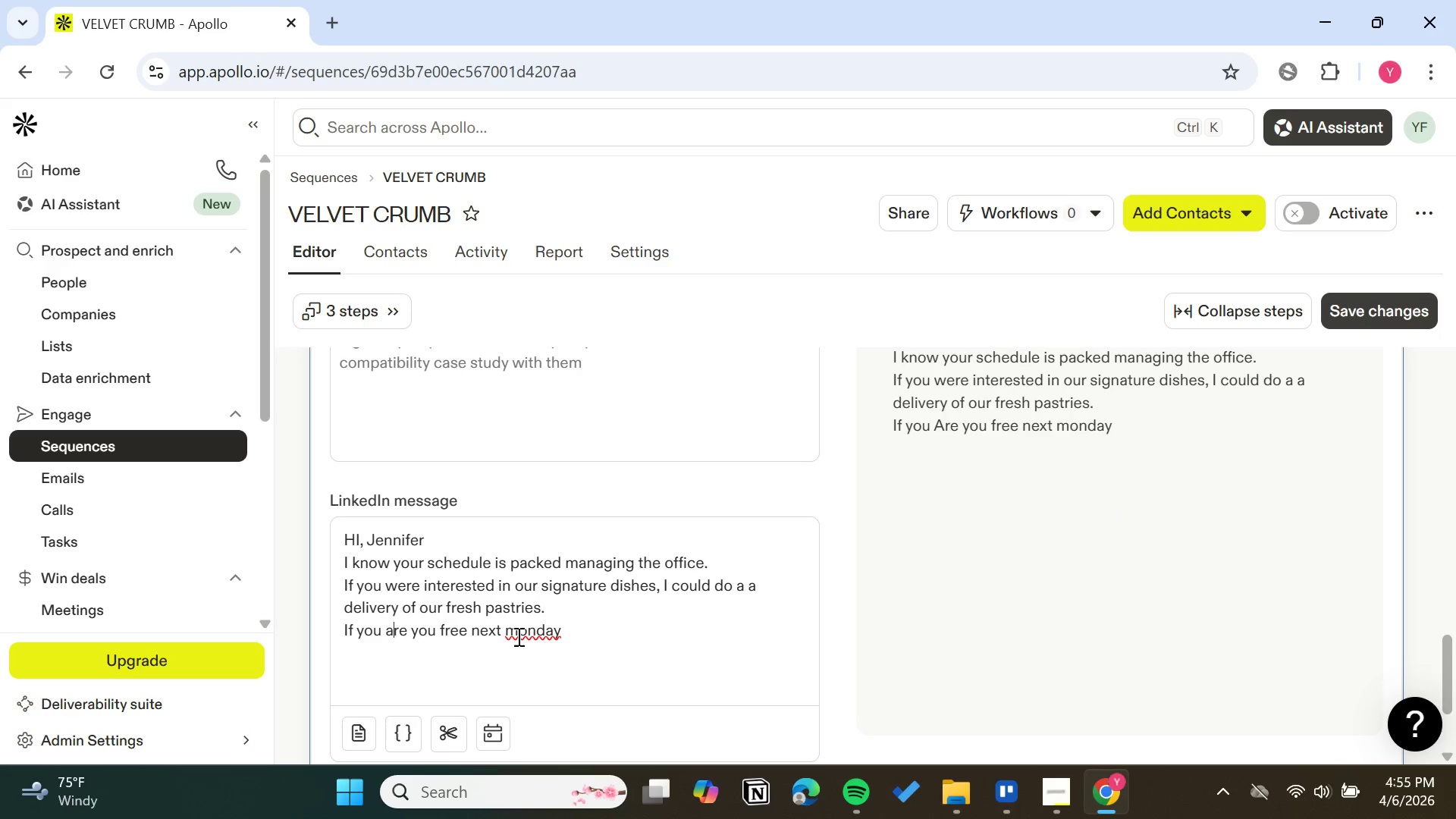 
right_click([520, 635])
 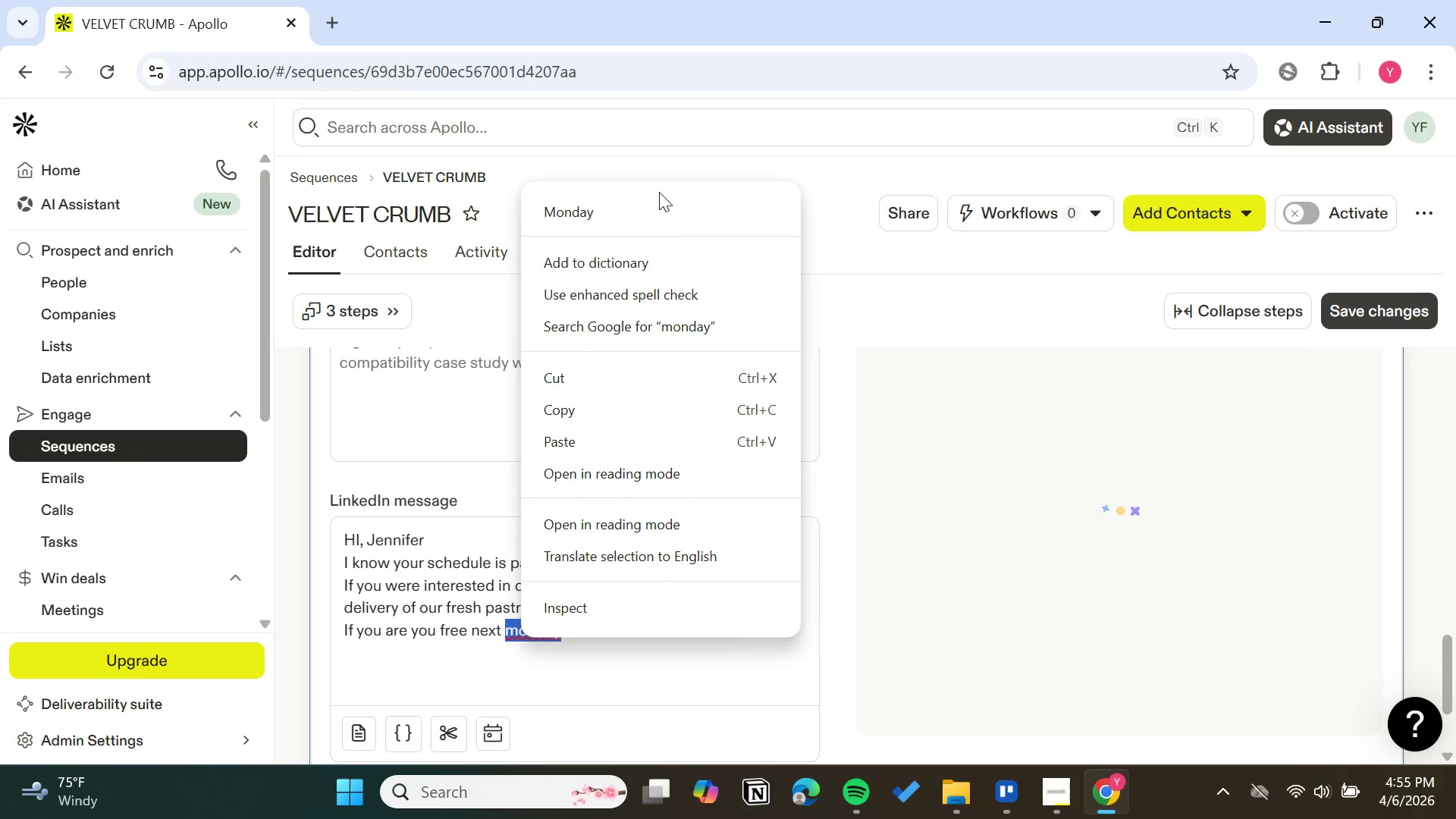 
left_click([649, 209])
 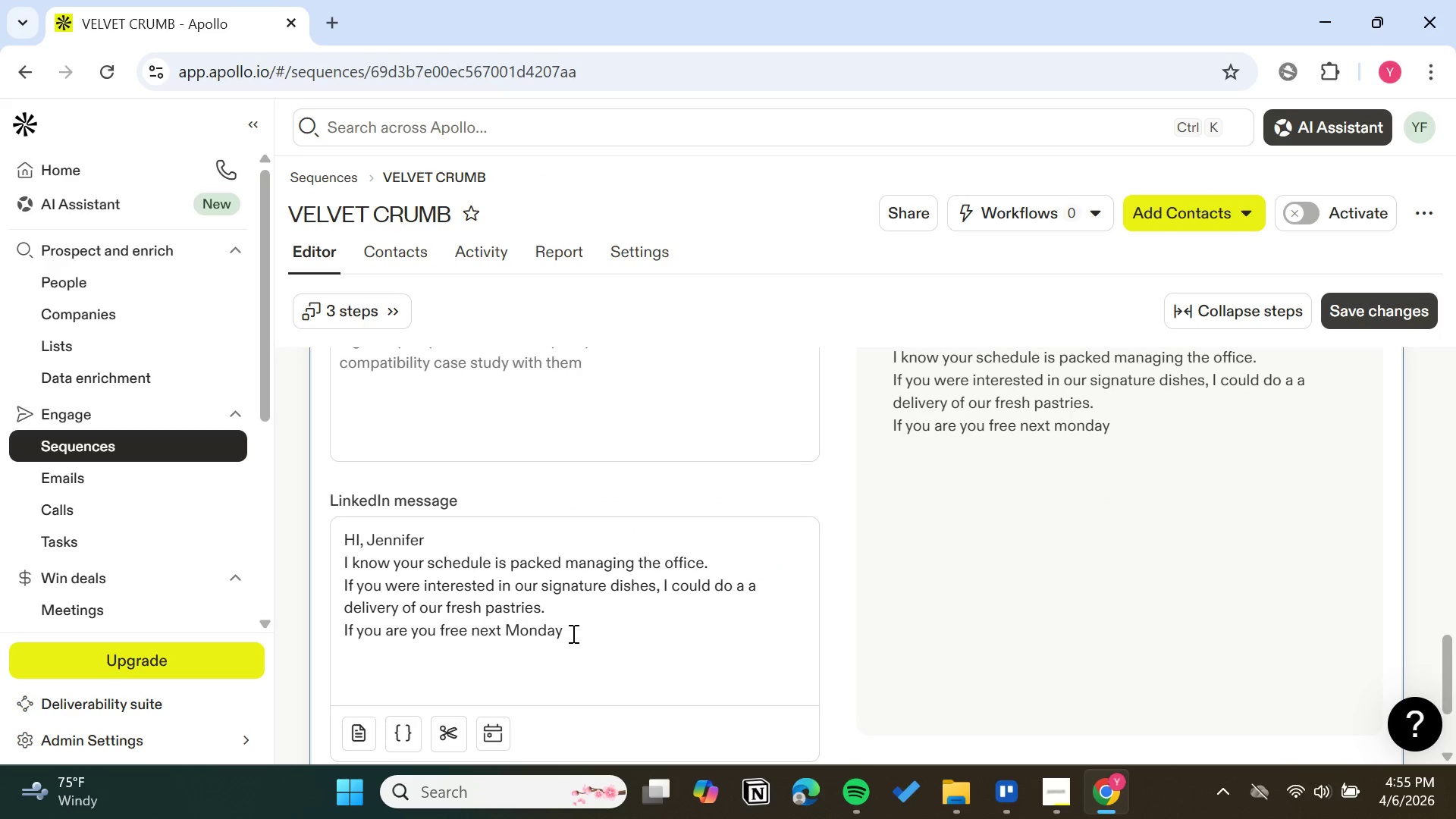 
type(, we could do it then.)
 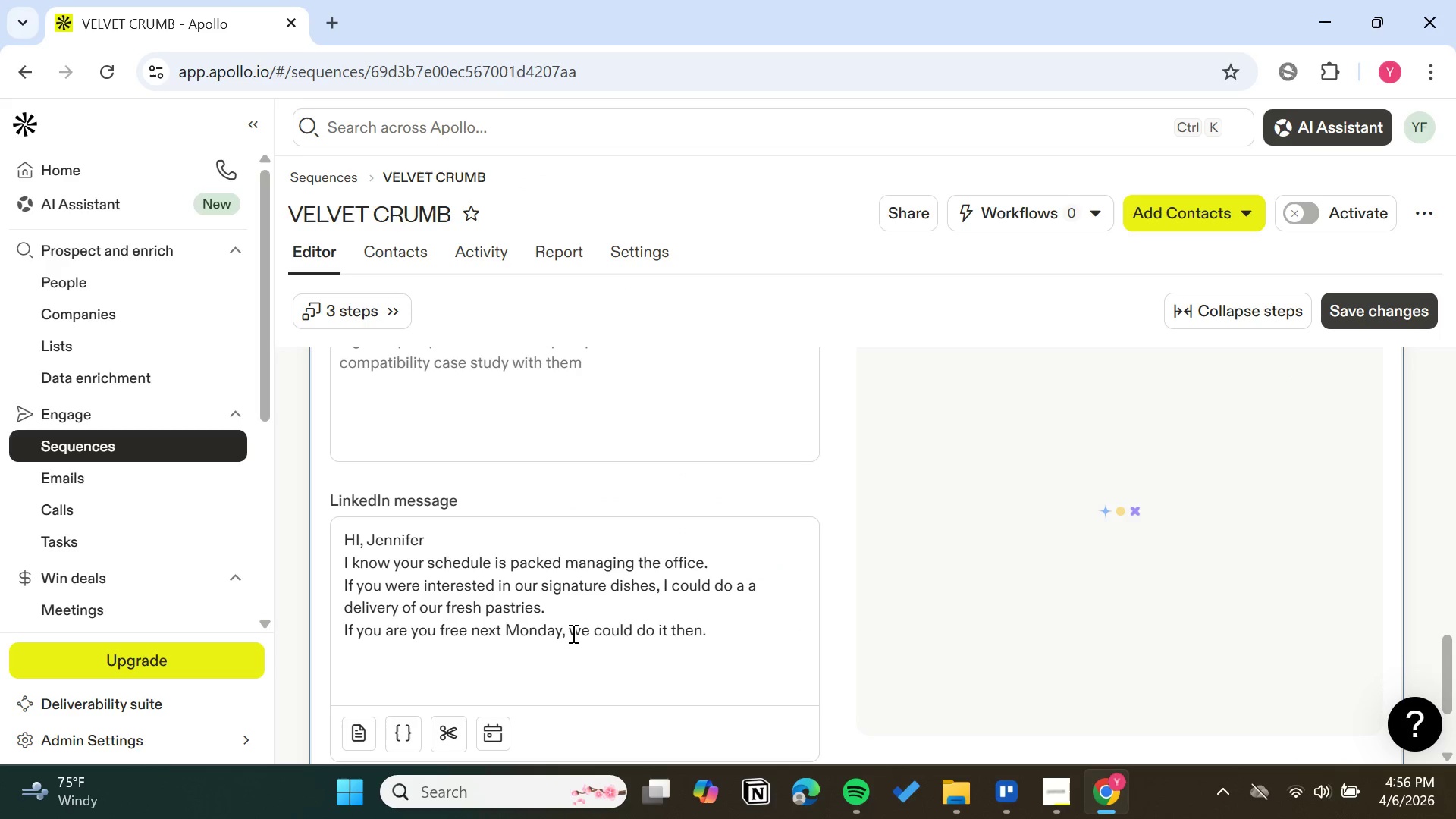 
mouse_move([774, 585])
 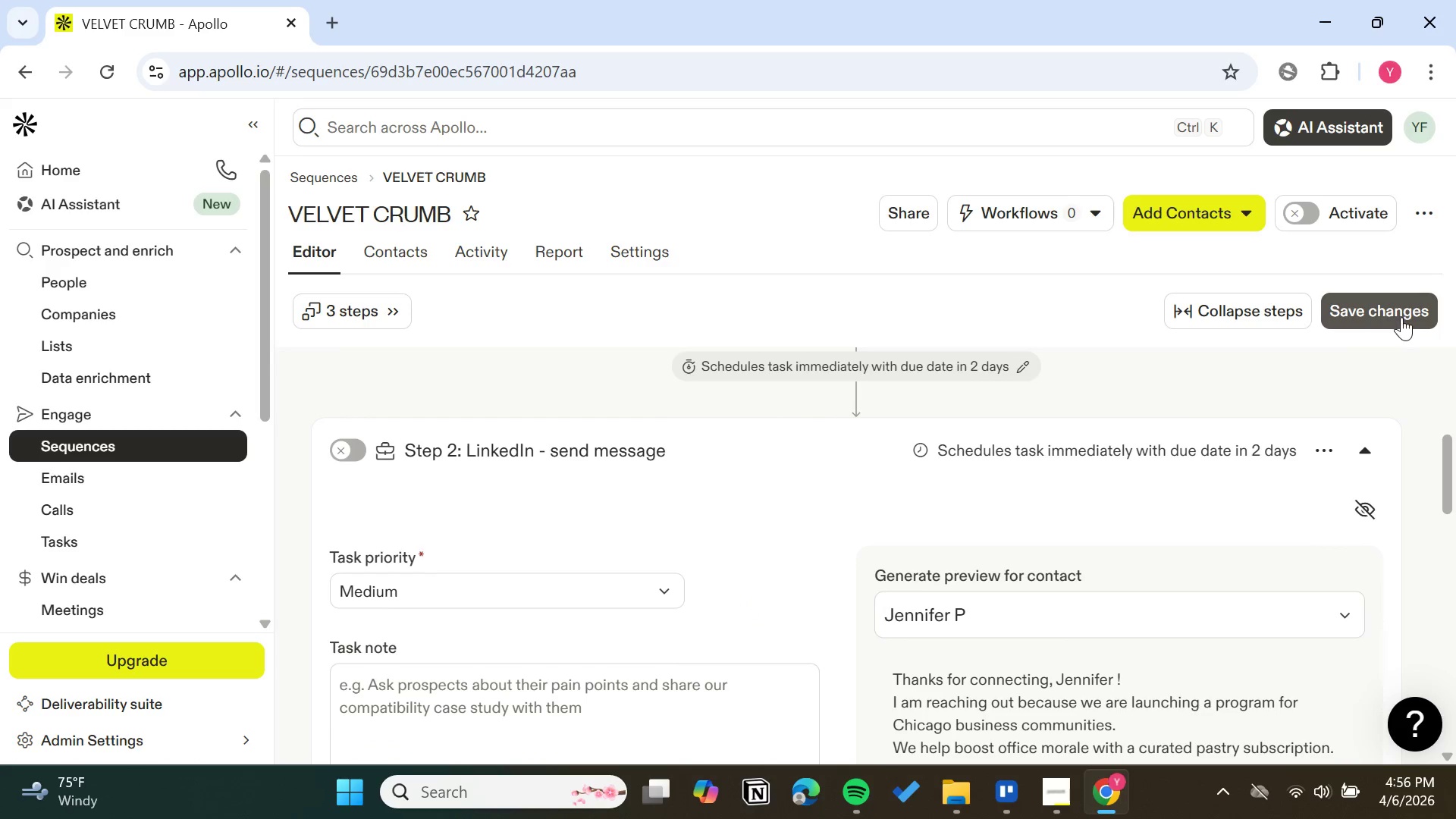 
left_click([1403, 317])
 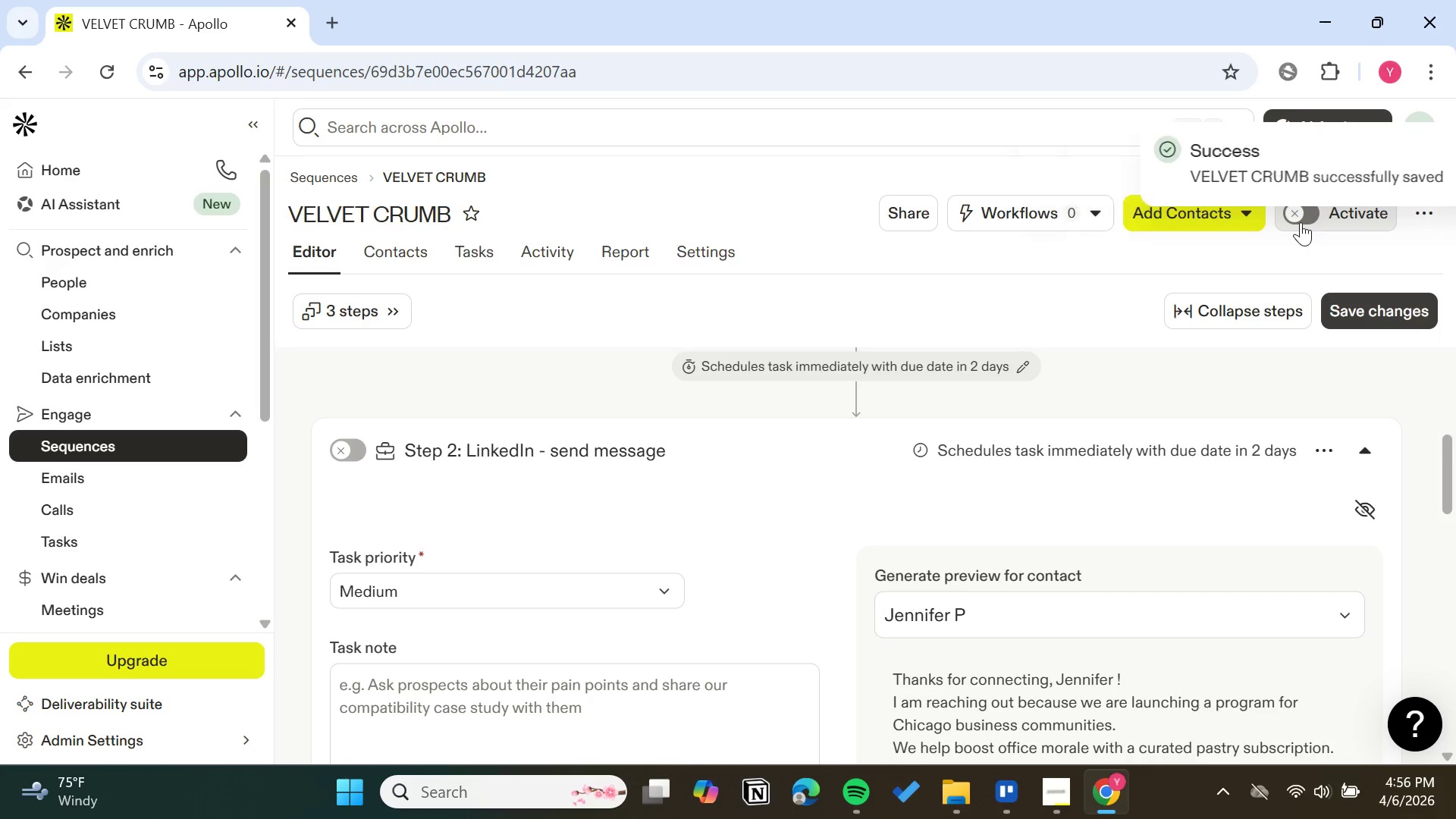 
wait(7.89)
 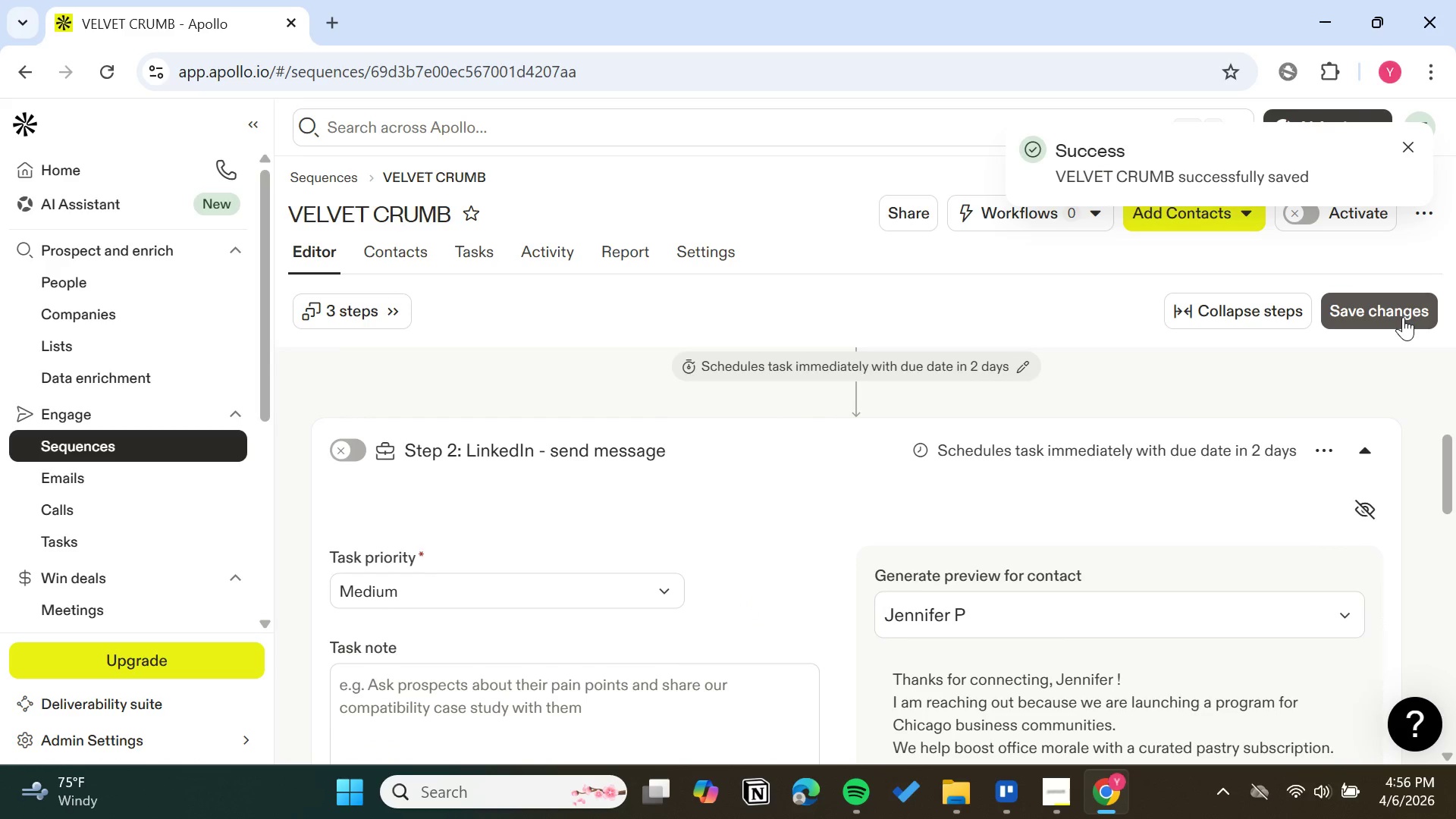 
left_click([1313, 209])
 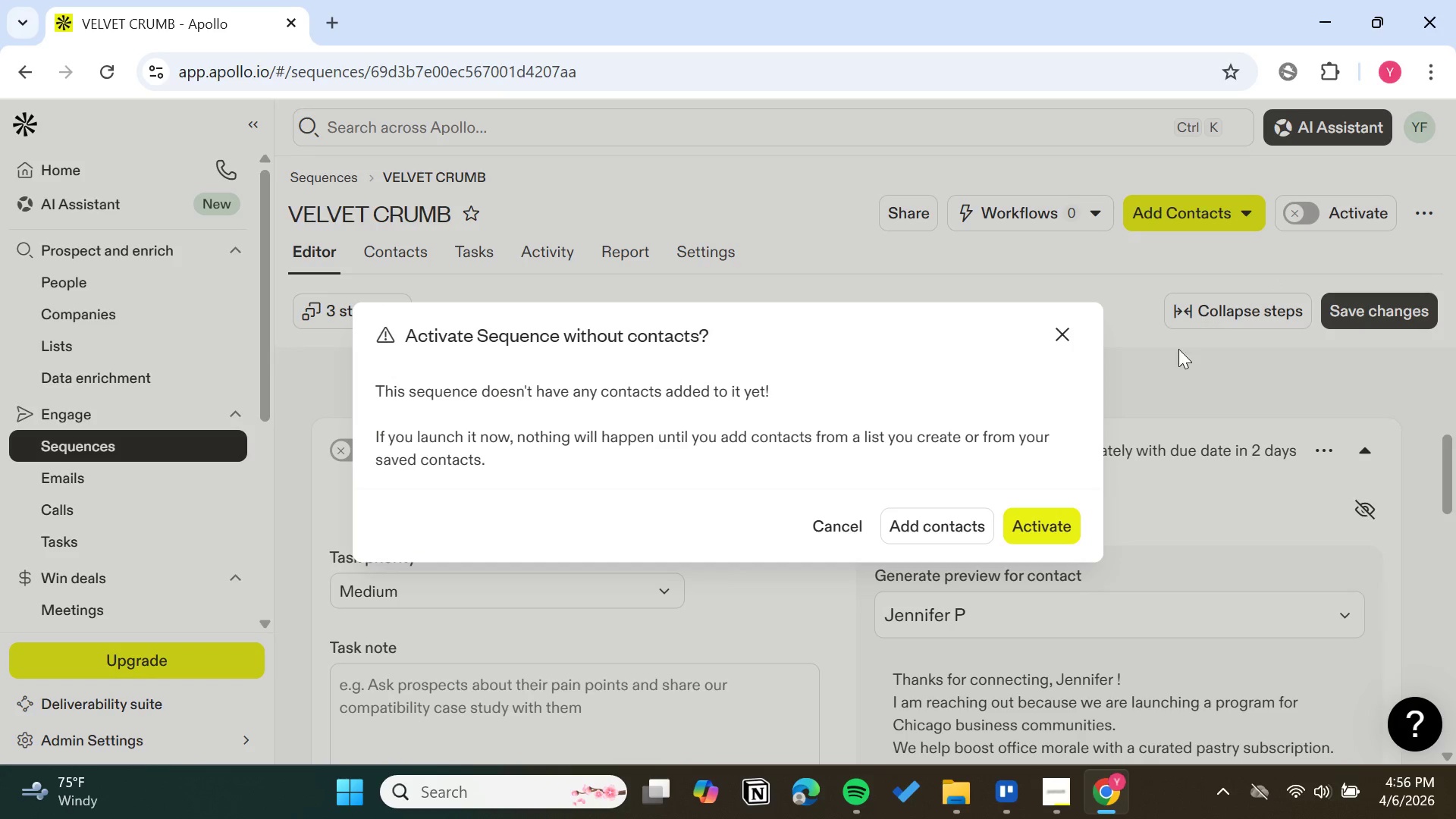 
mouse_move([1057, 362])
 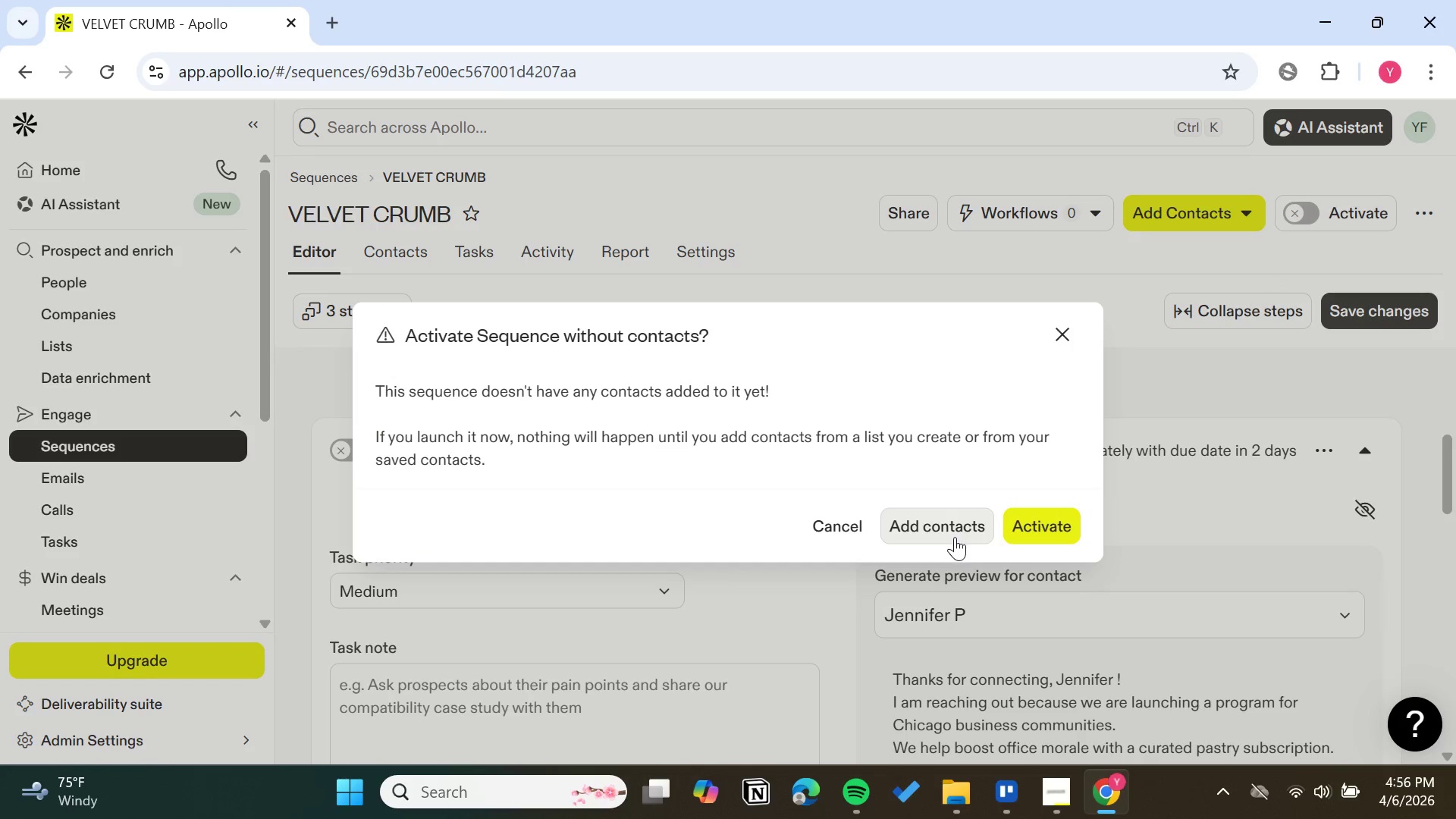 
left_click([955, 537])
 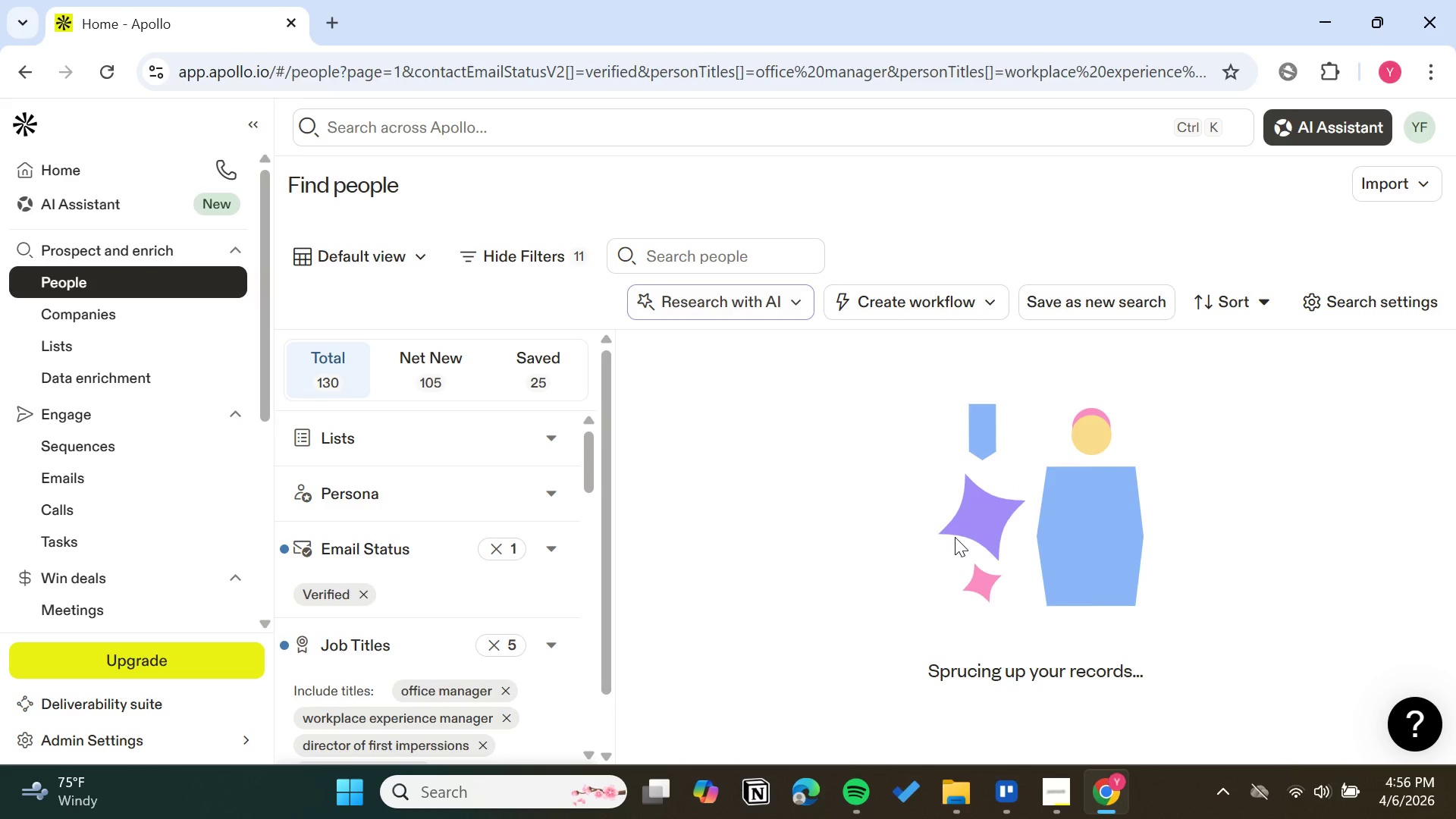 
wait(8.19)
 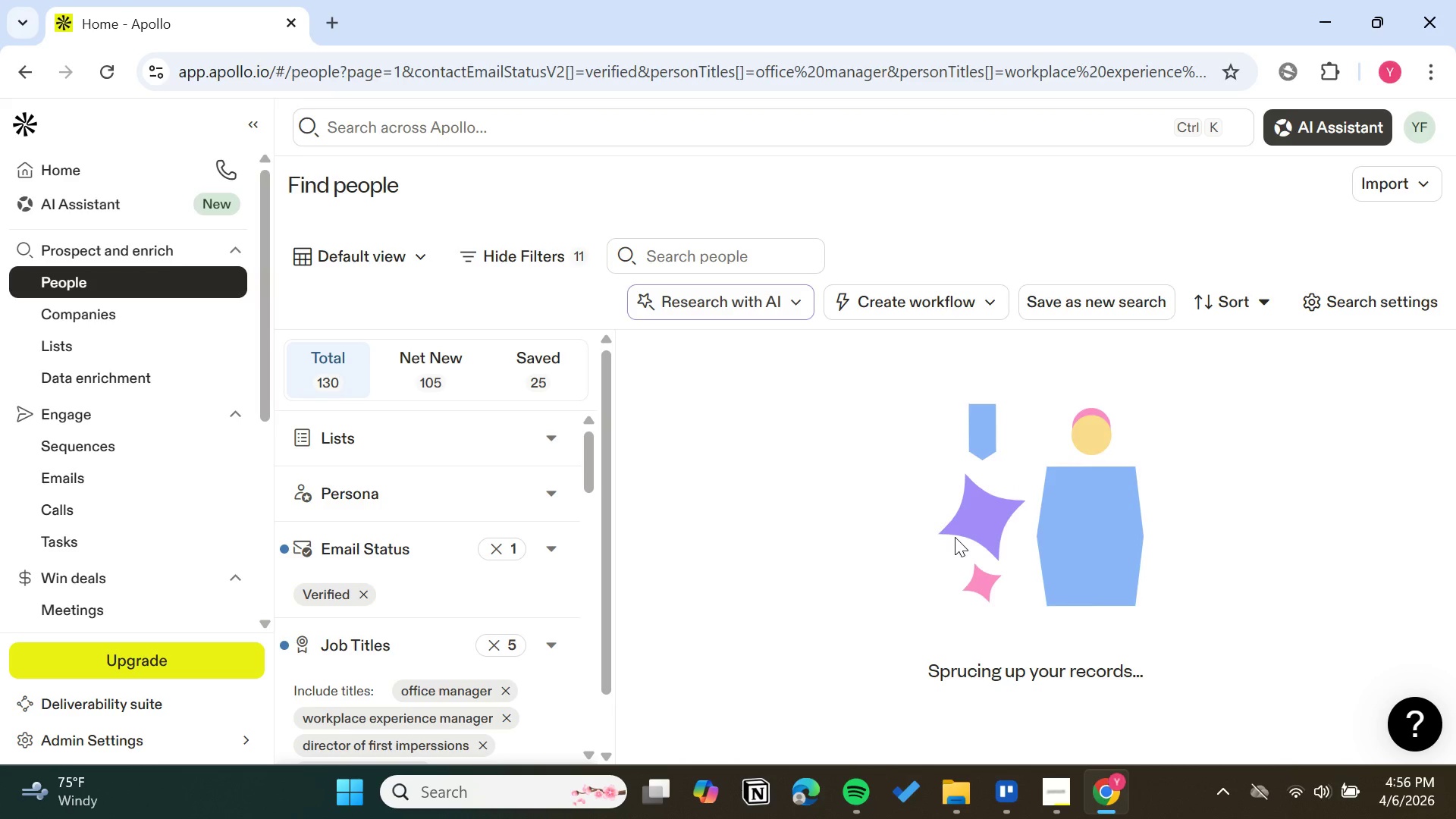 
left_click([548, 441])
 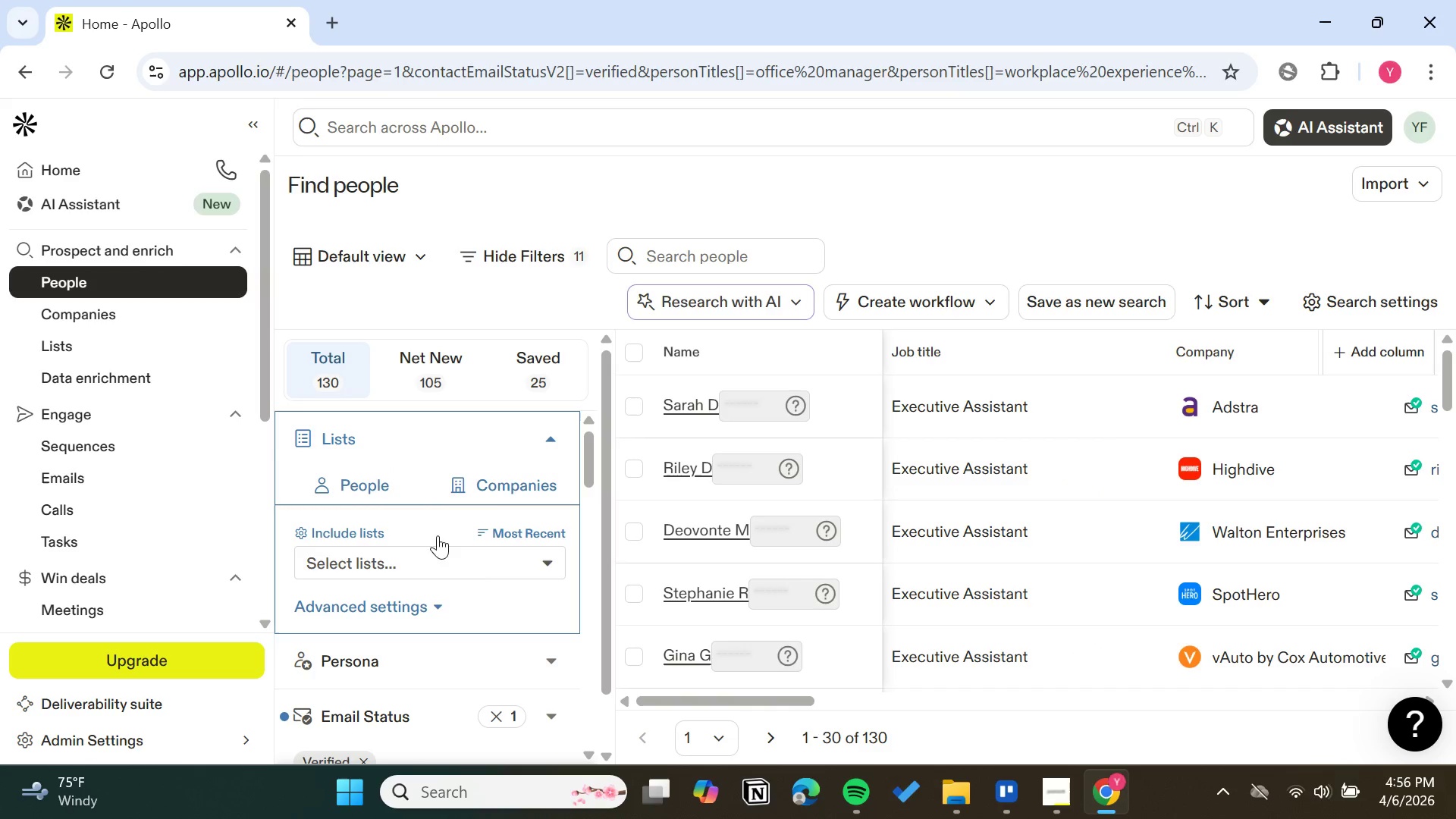 
left_click([506, 569])
 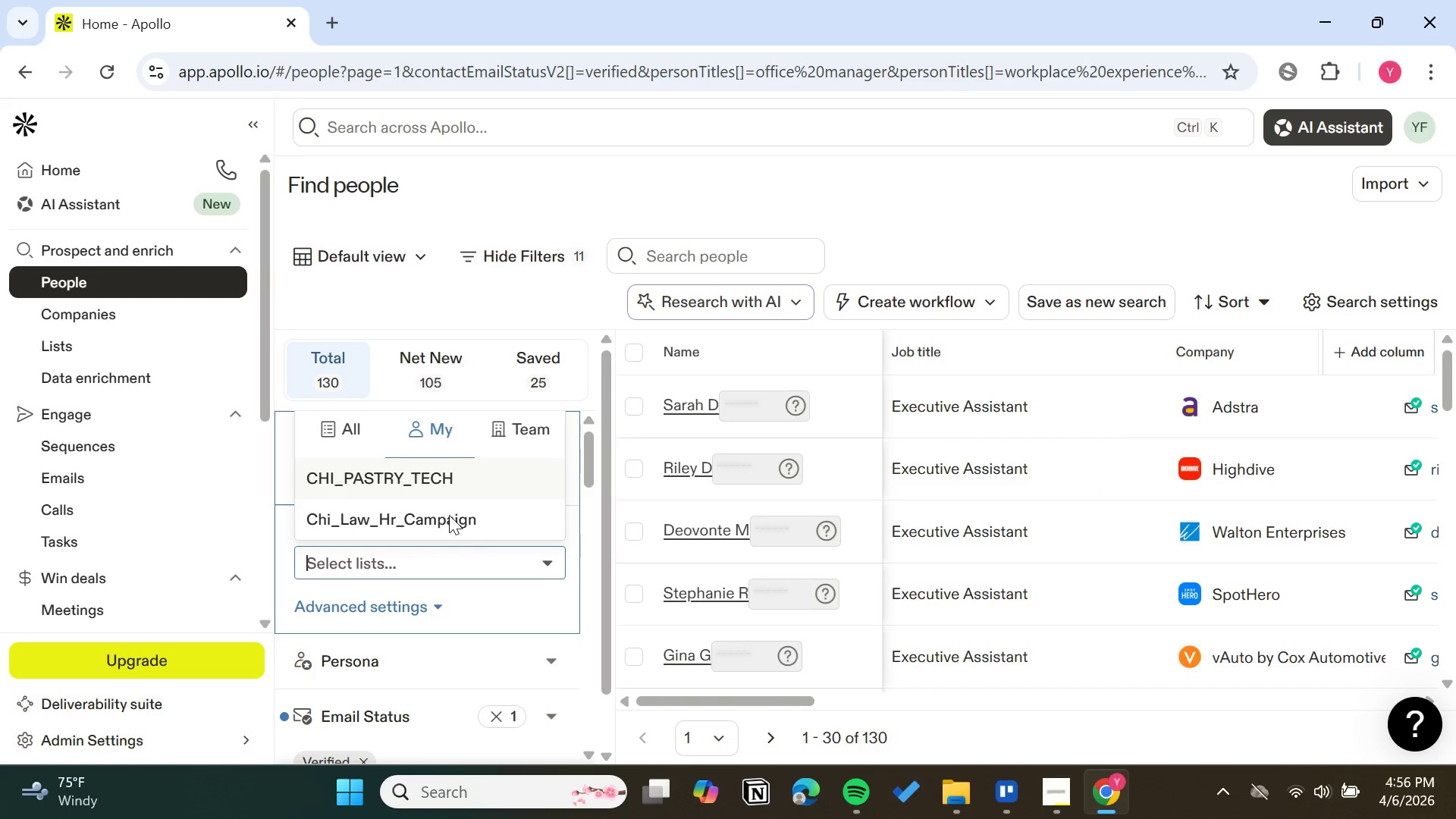 
left_click([432, 477])
 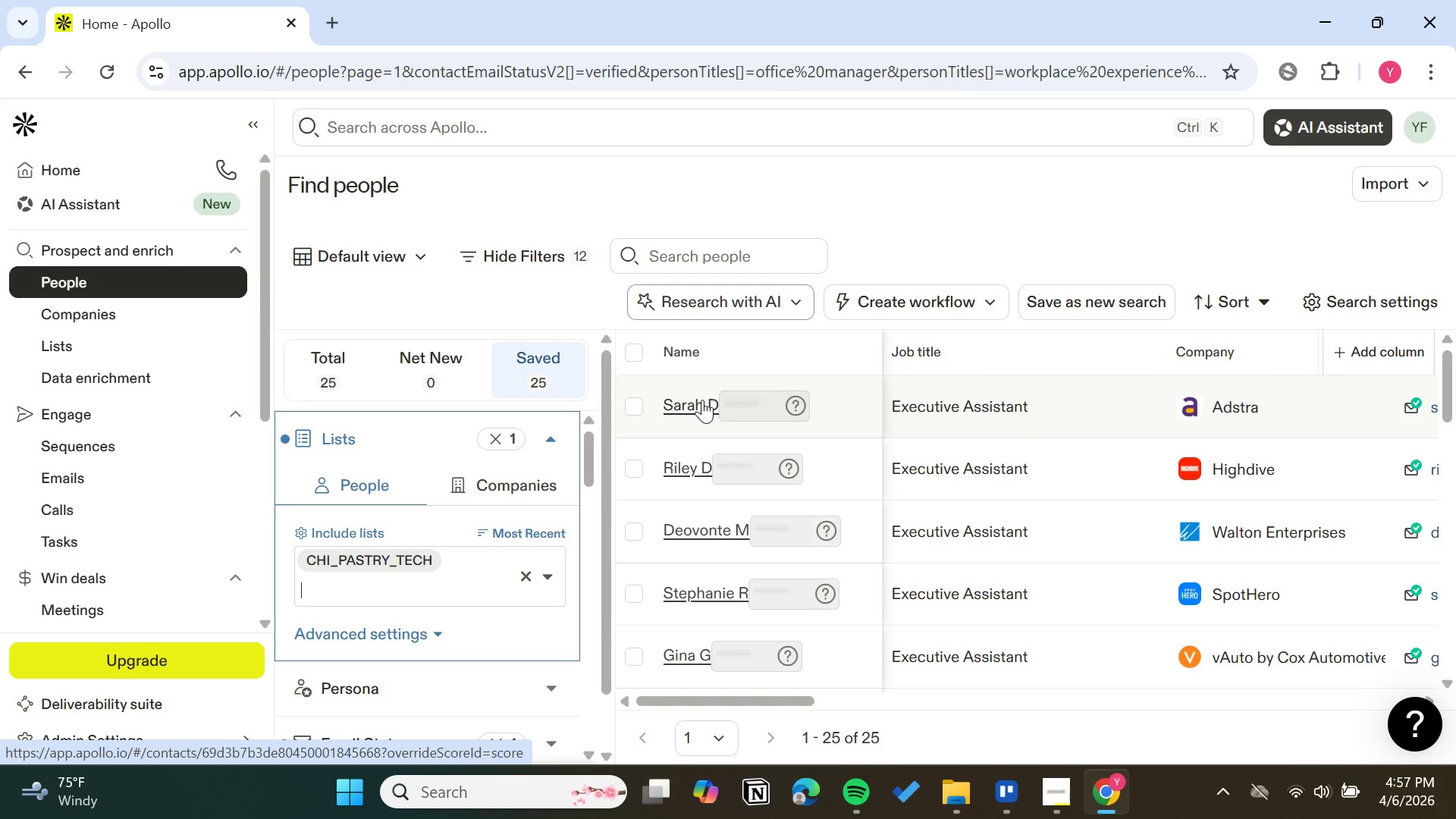 
wait(24.05)
 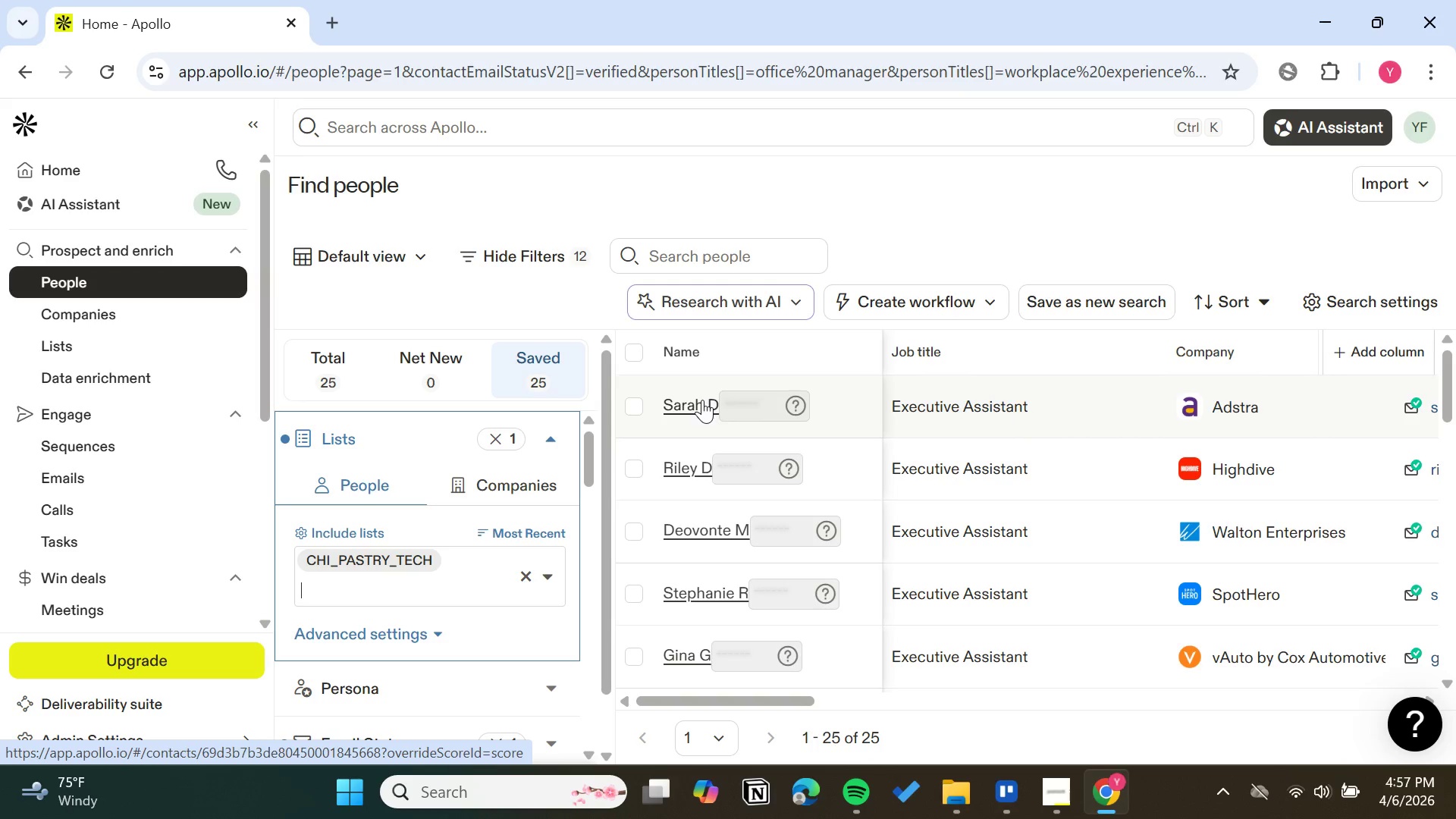 
left_click([634, 350])
 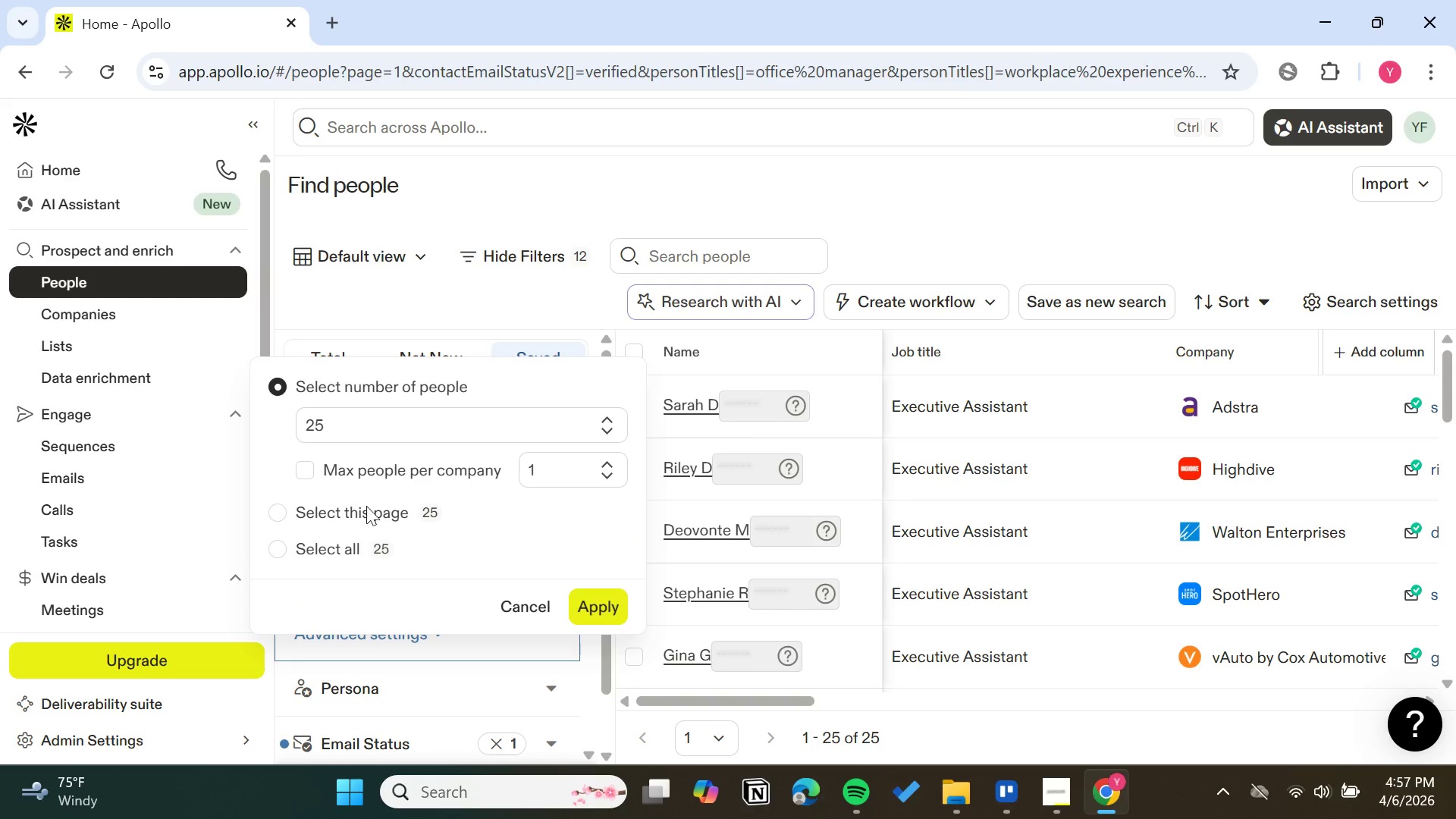 
left_click([297, 547])
 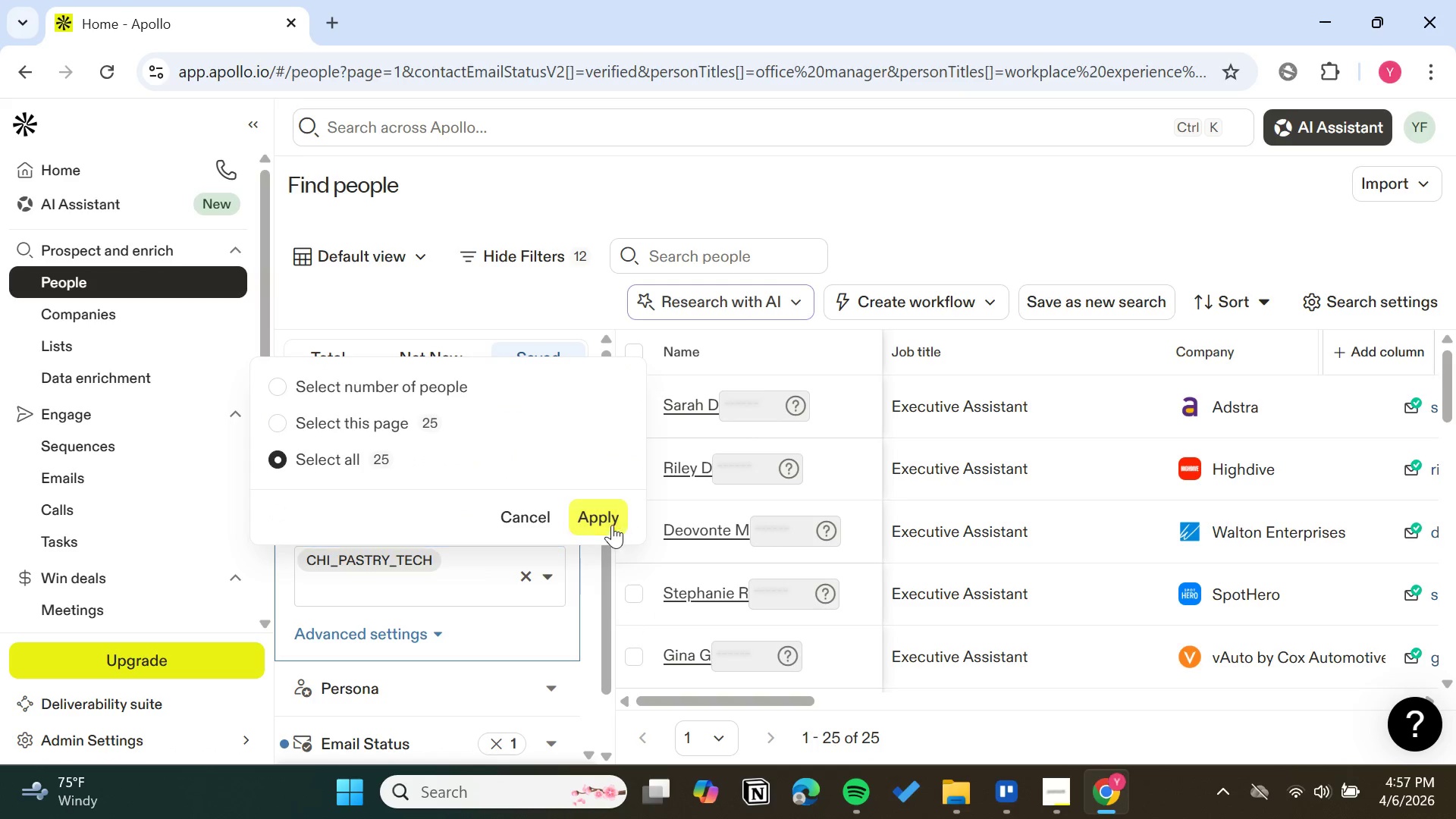 
left_click([607, 523])
 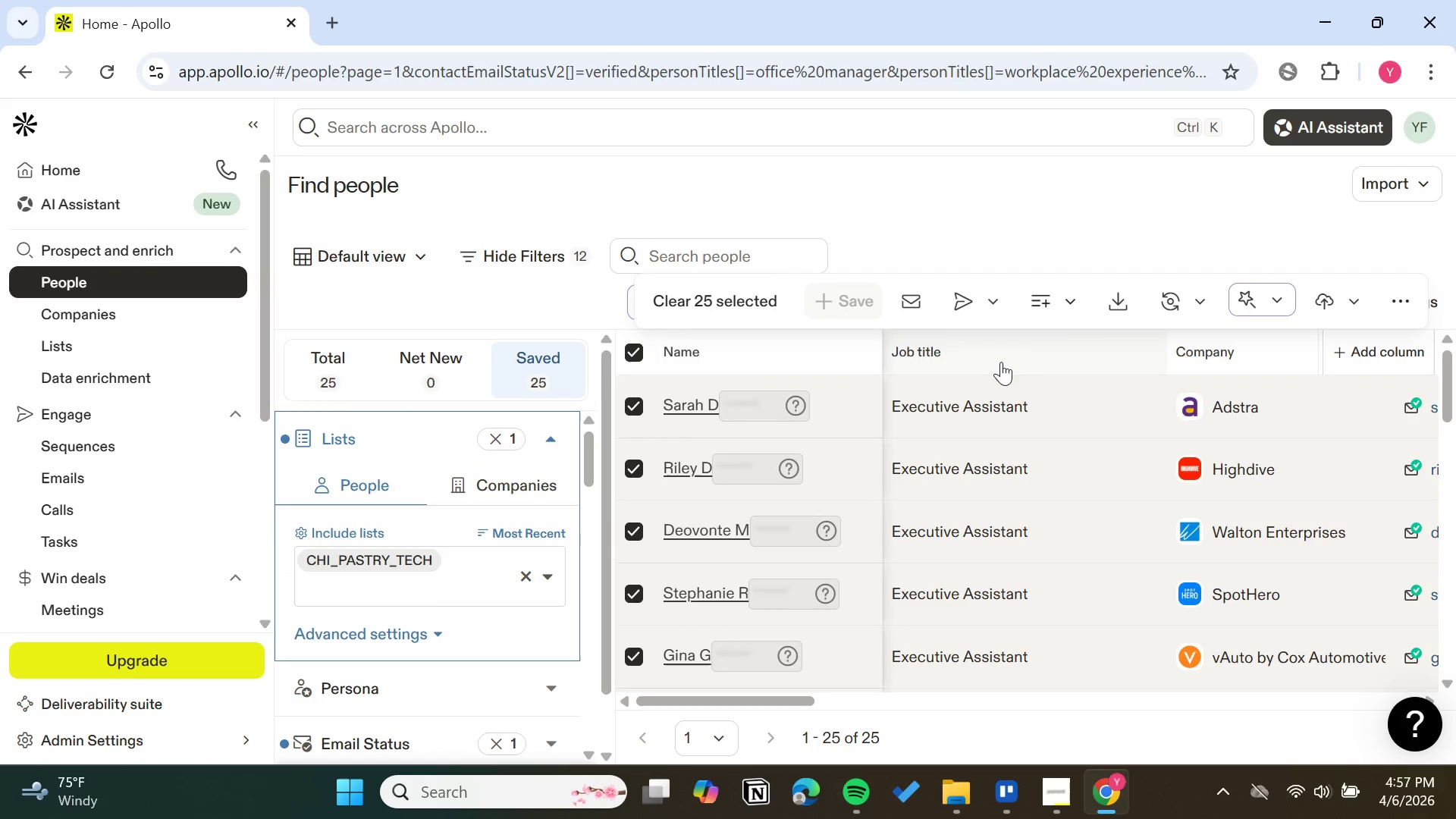 
left_click([1127, 295])
 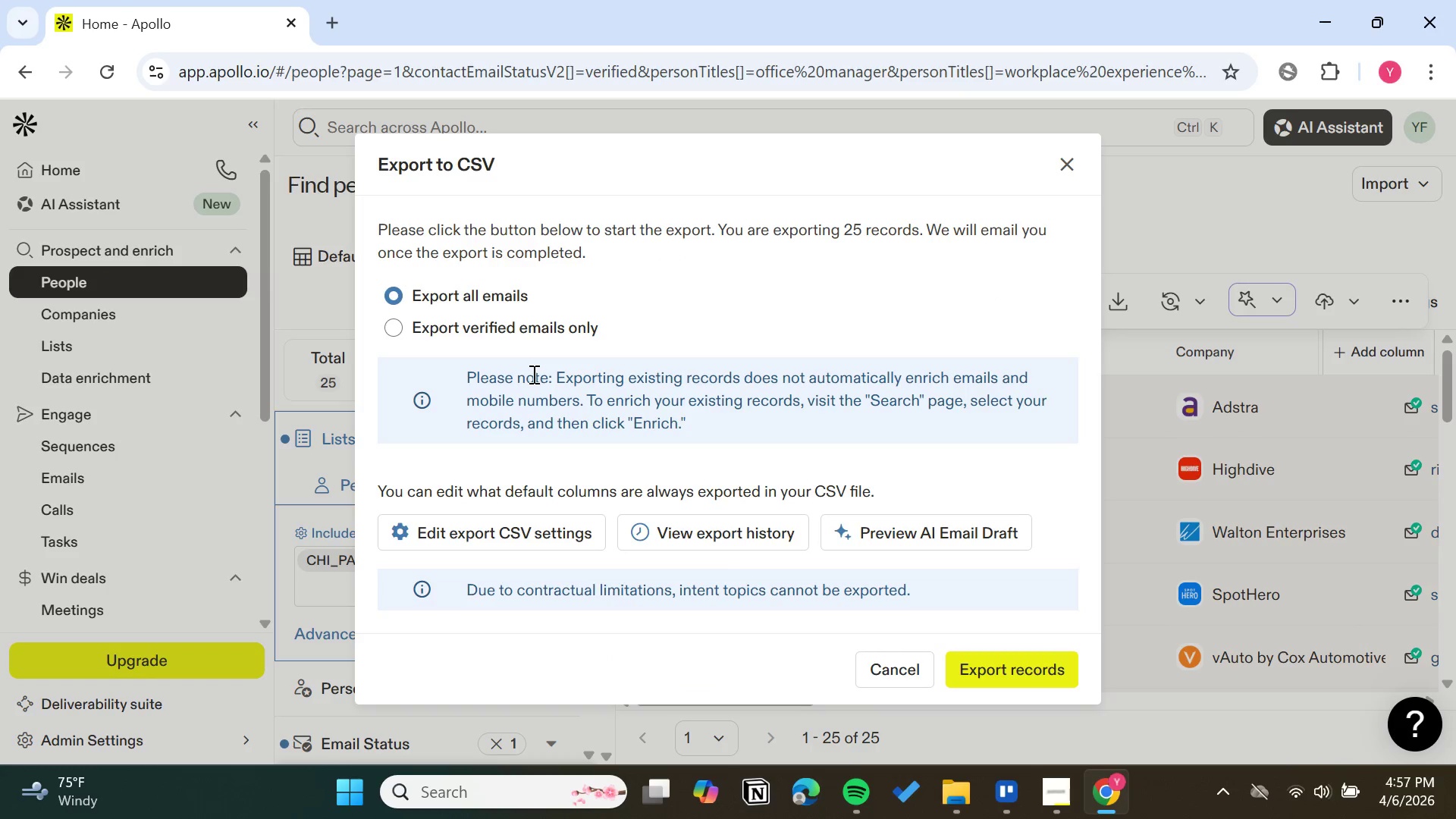 
left_click([479, 330])
 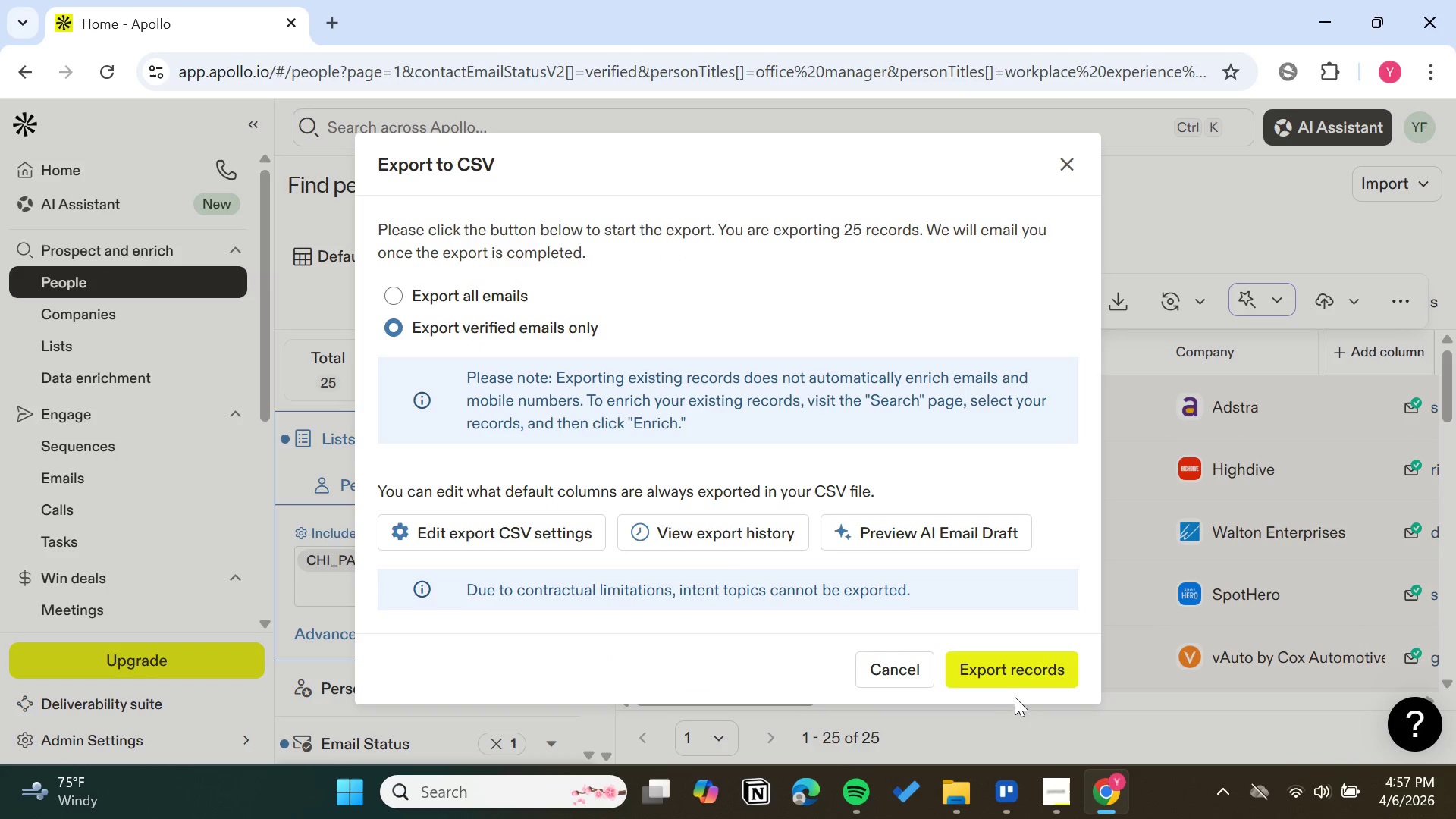 
left_click([1018, 681])
 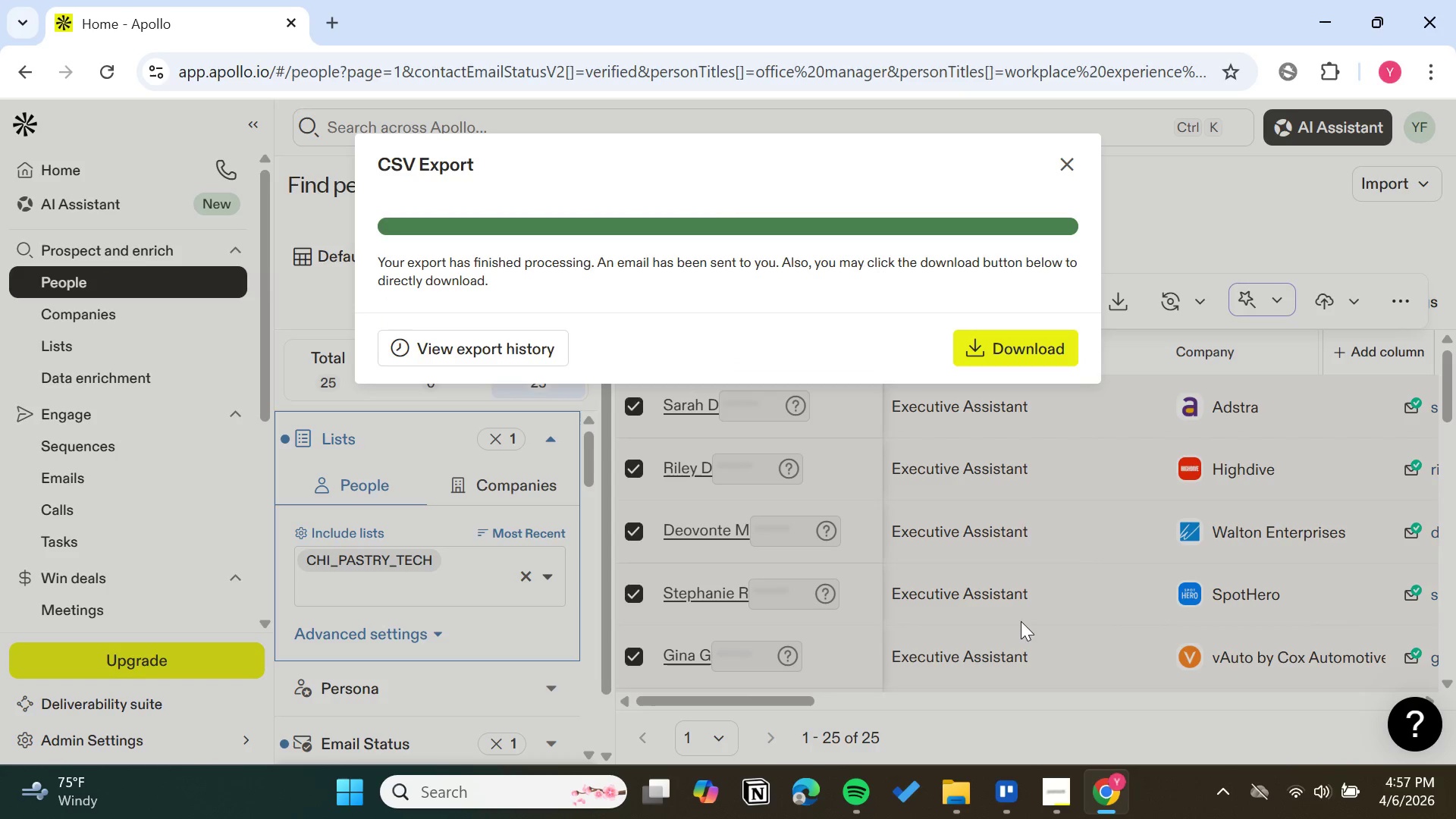 
left_click([1012, 344])
 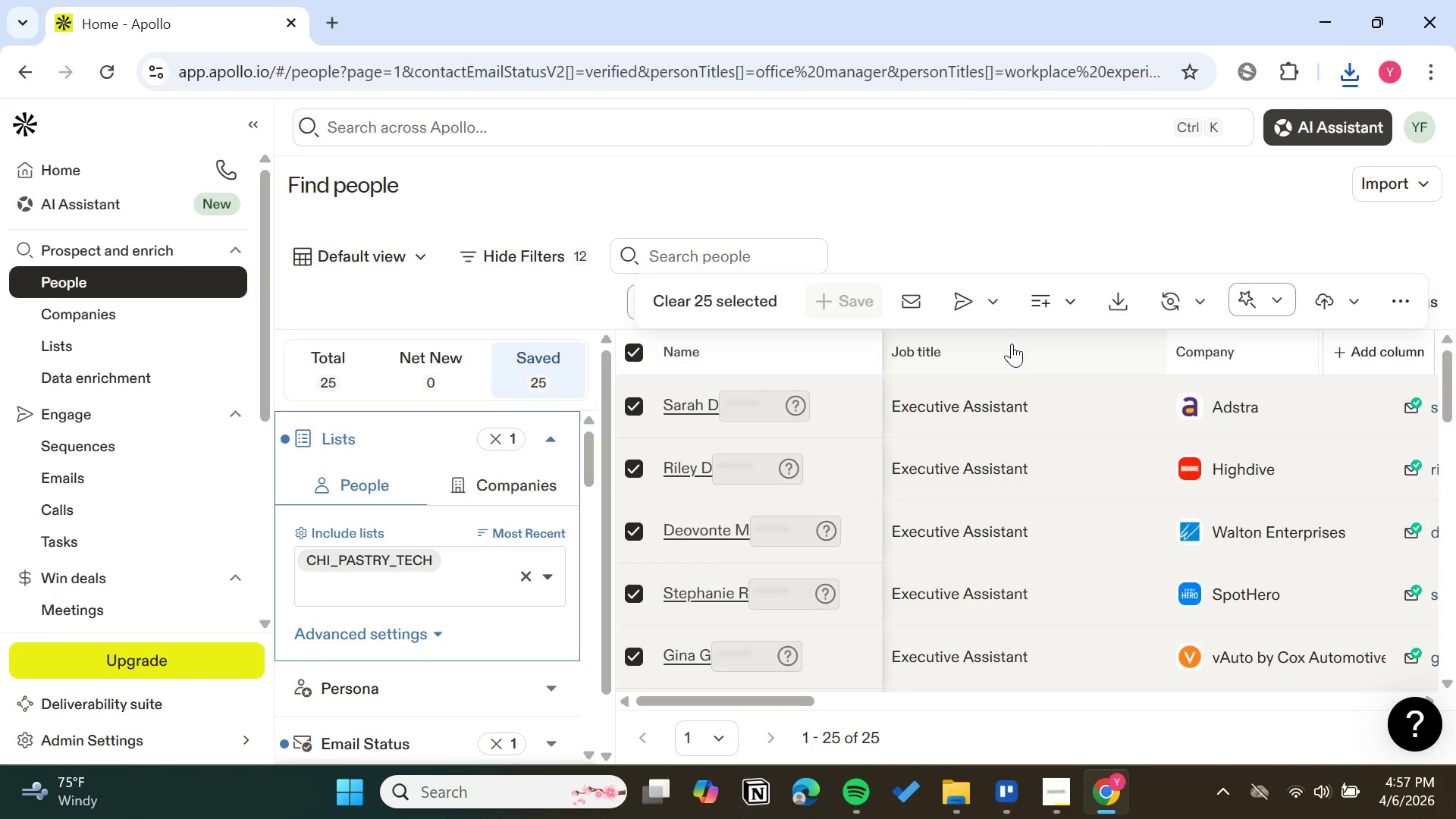 
wait(30.71)
 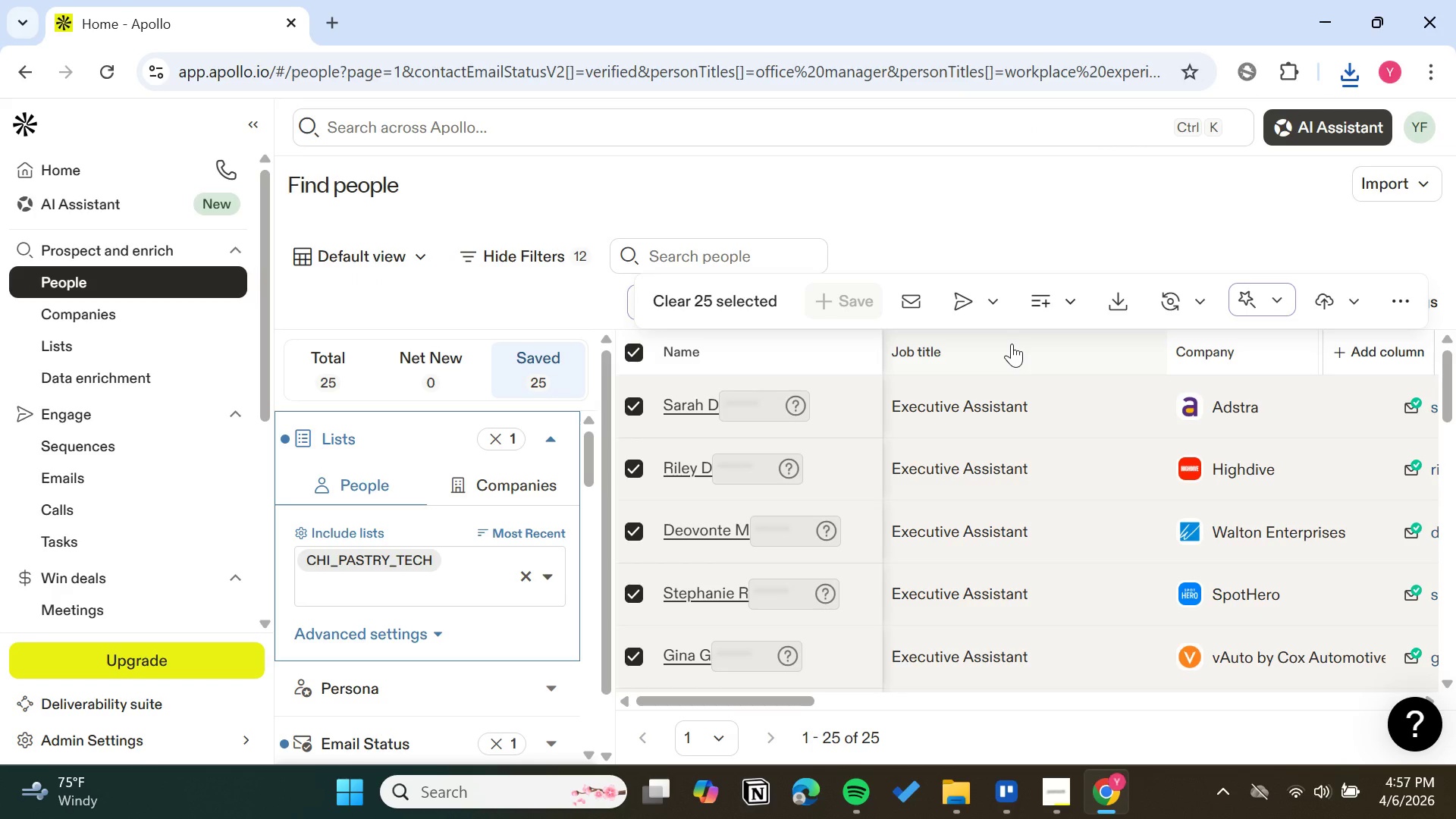 
mouse_move([1351, 90])
 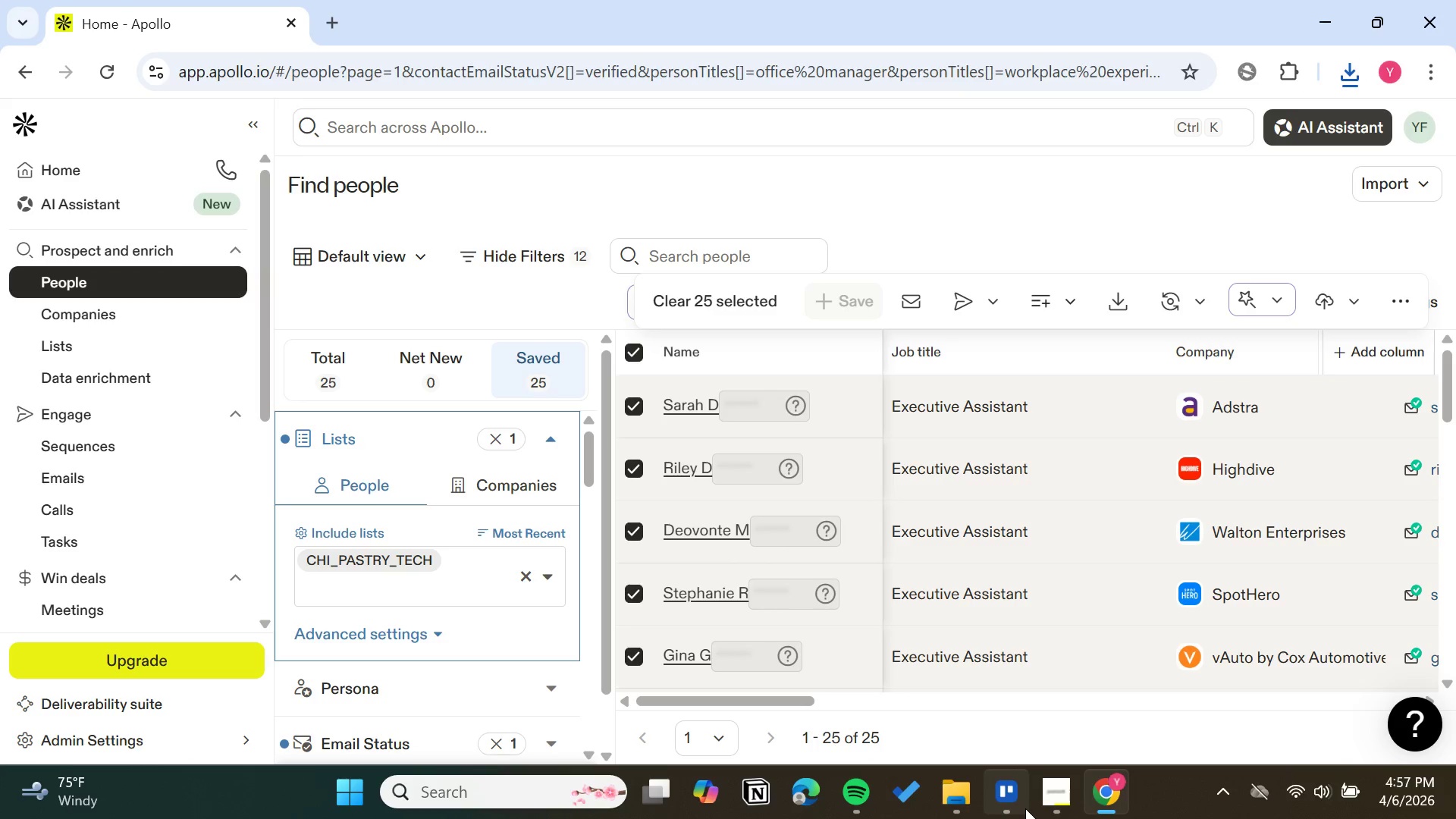 
left_click([1047, 800])